 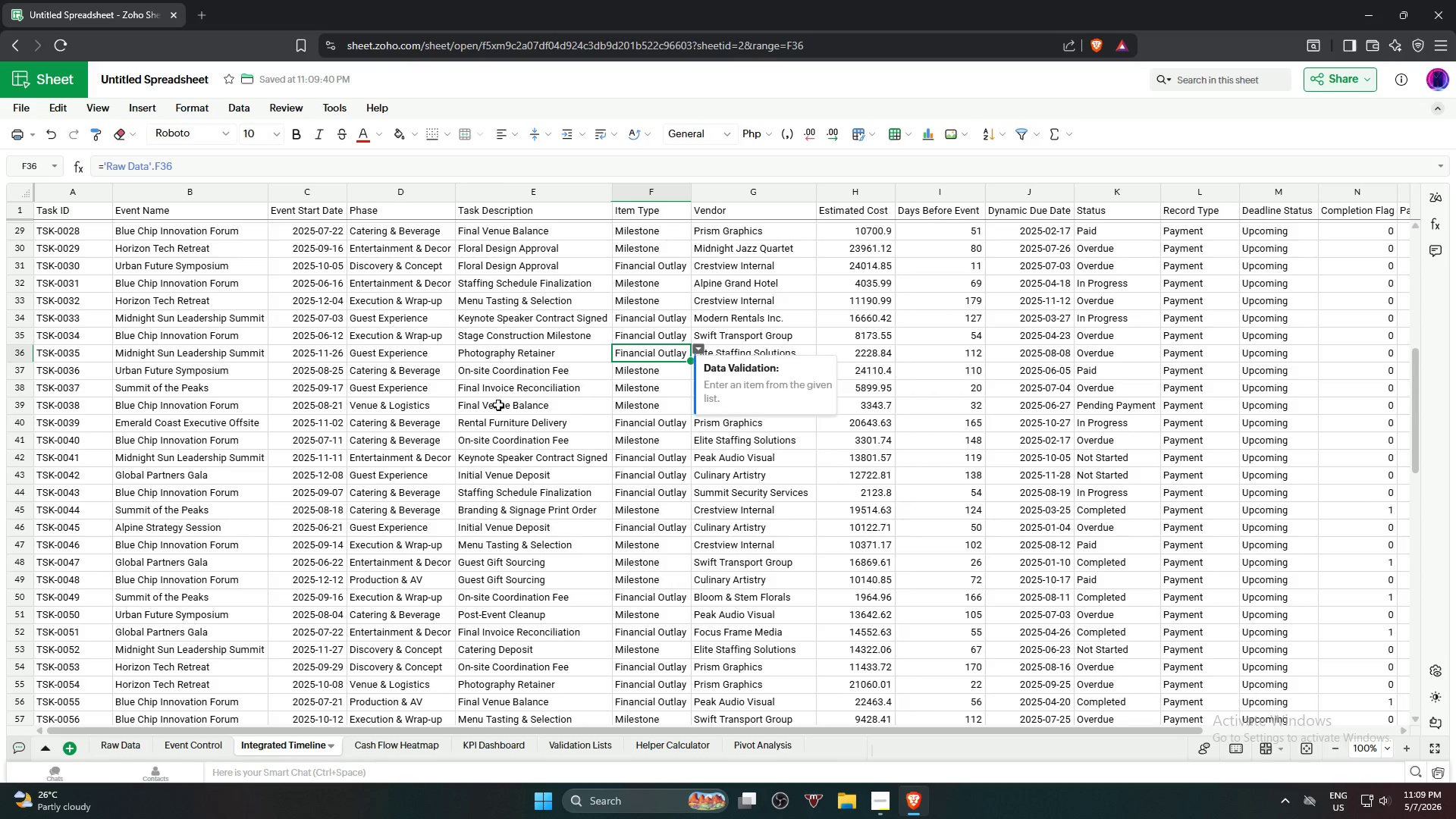 
scroll: coordinate [498, 405], scroll_direction: up, amount: 3.0
 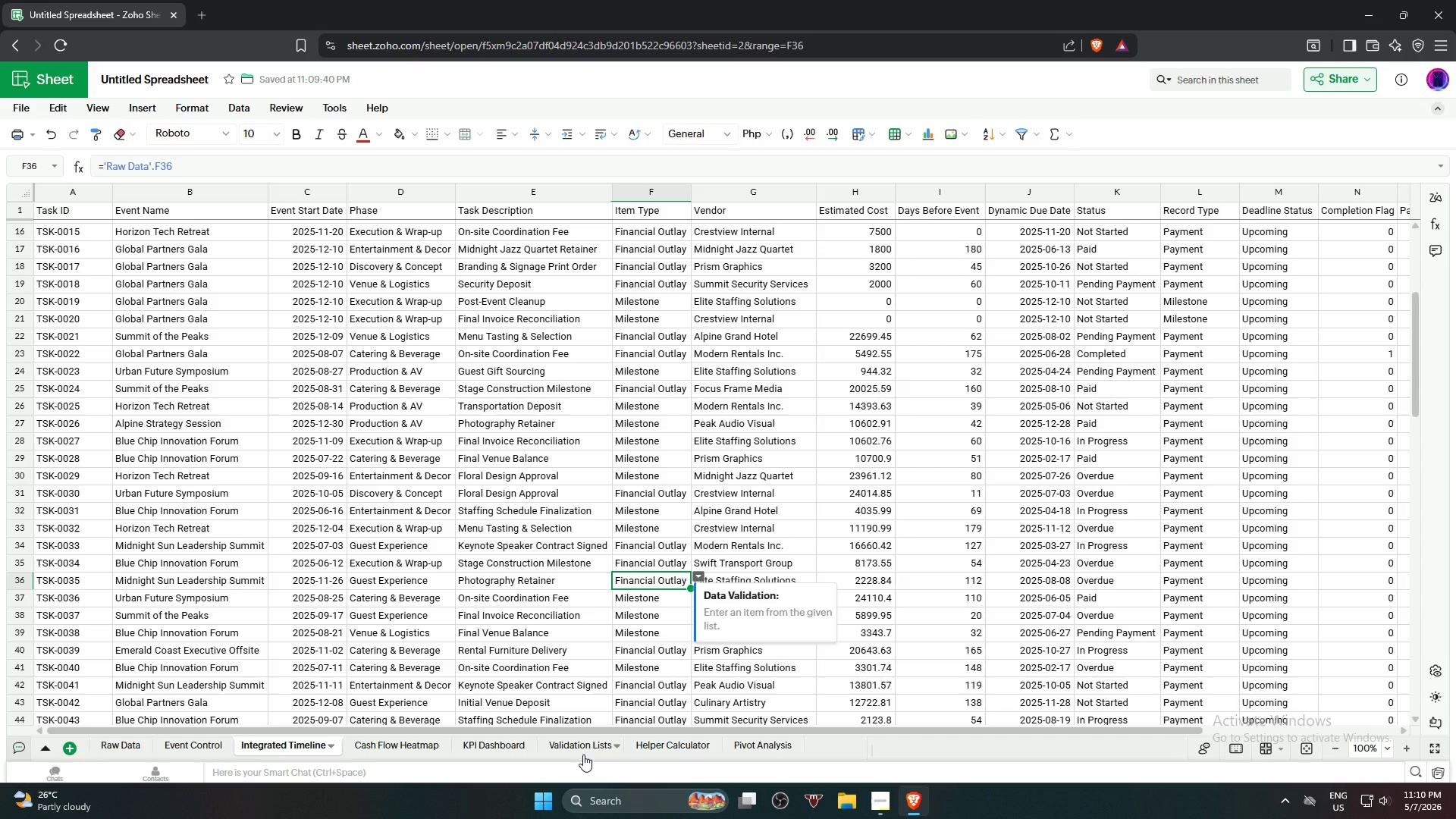 
wait(27.84)
 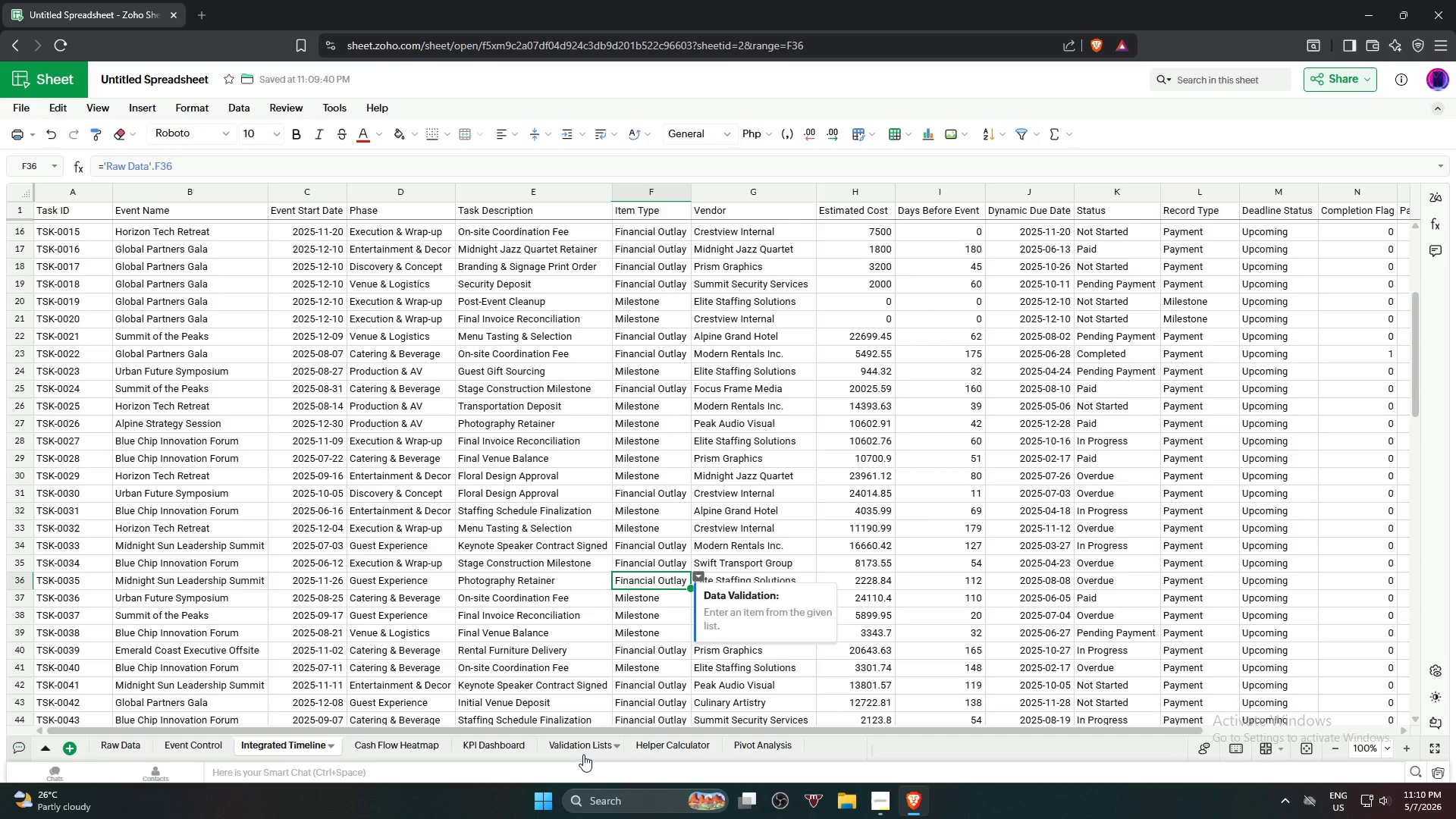 
left_click([579, 748])
 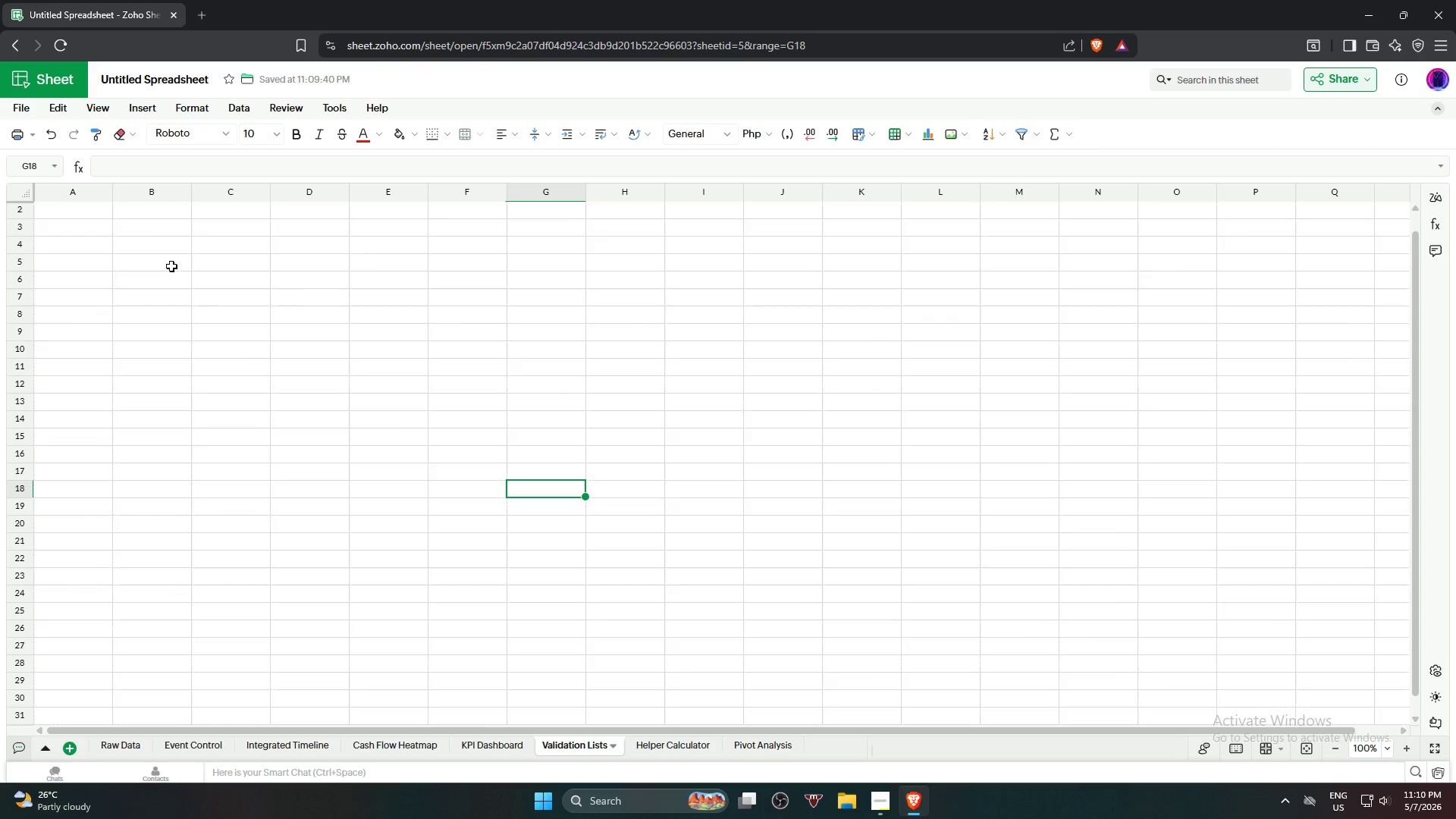 
scroll: coordinate [254, 320], scroll_direction: up, amount: 7.0
 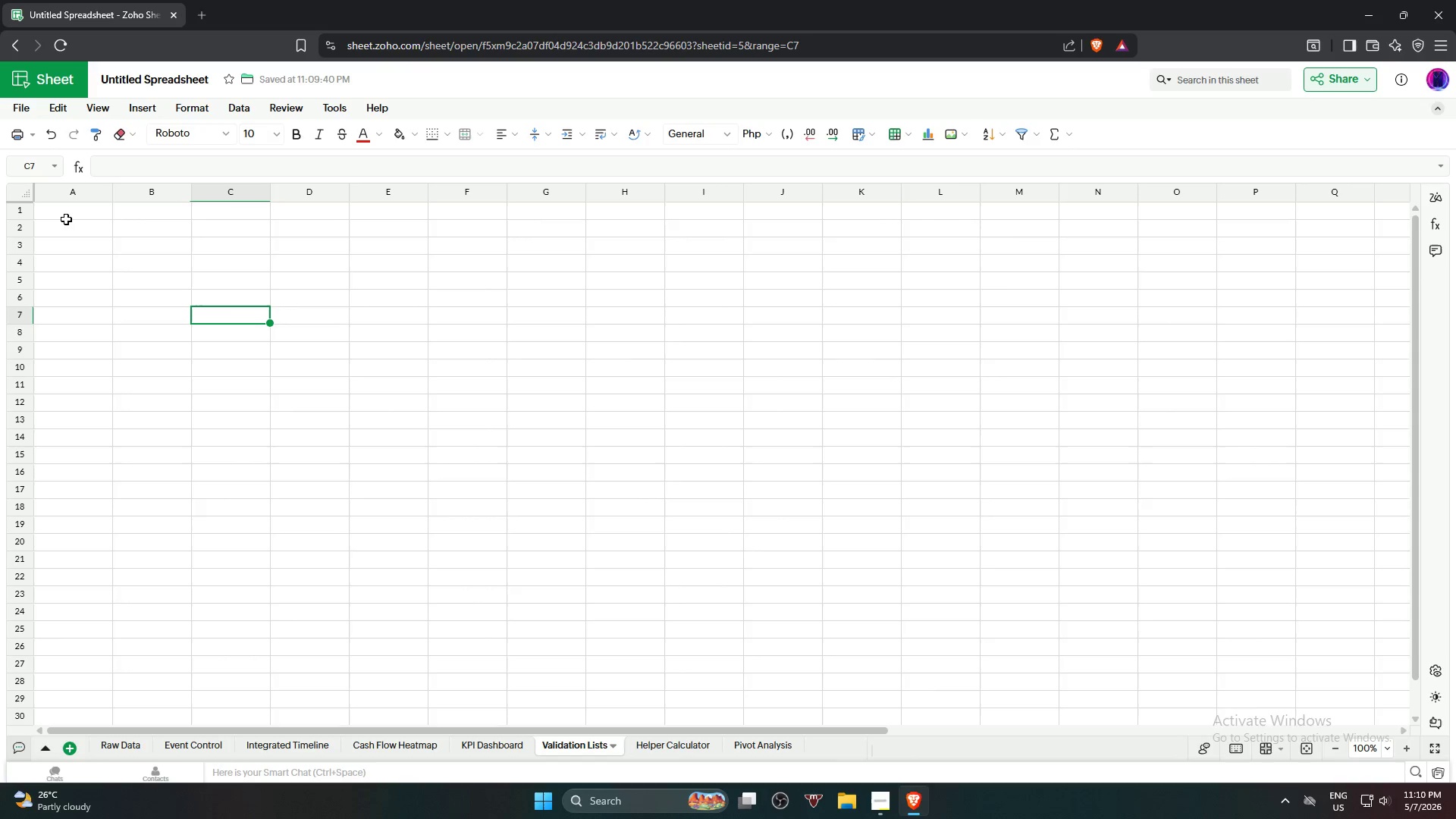 
left_click([67, 219])
 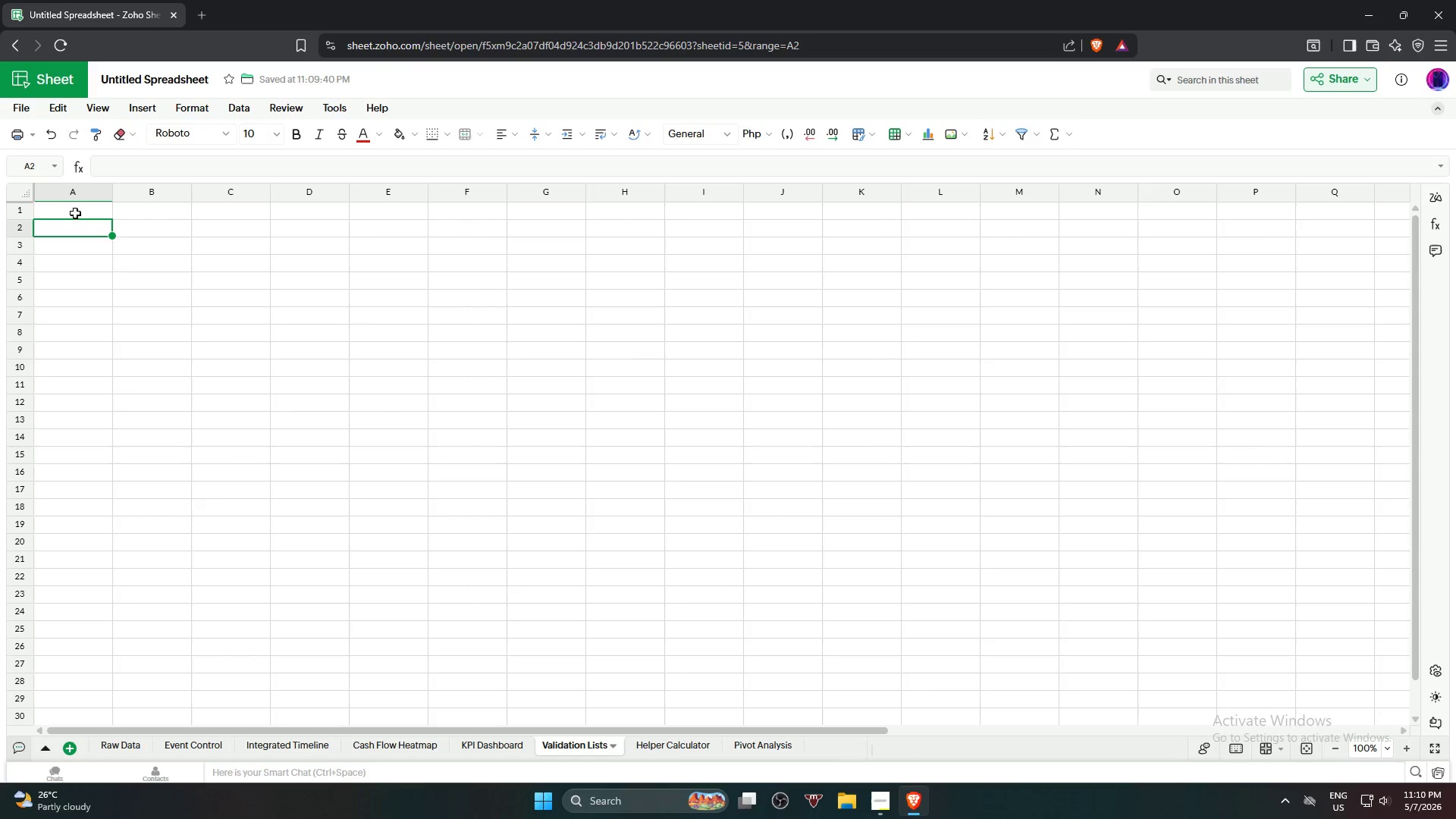 
left_click([75, 212])
 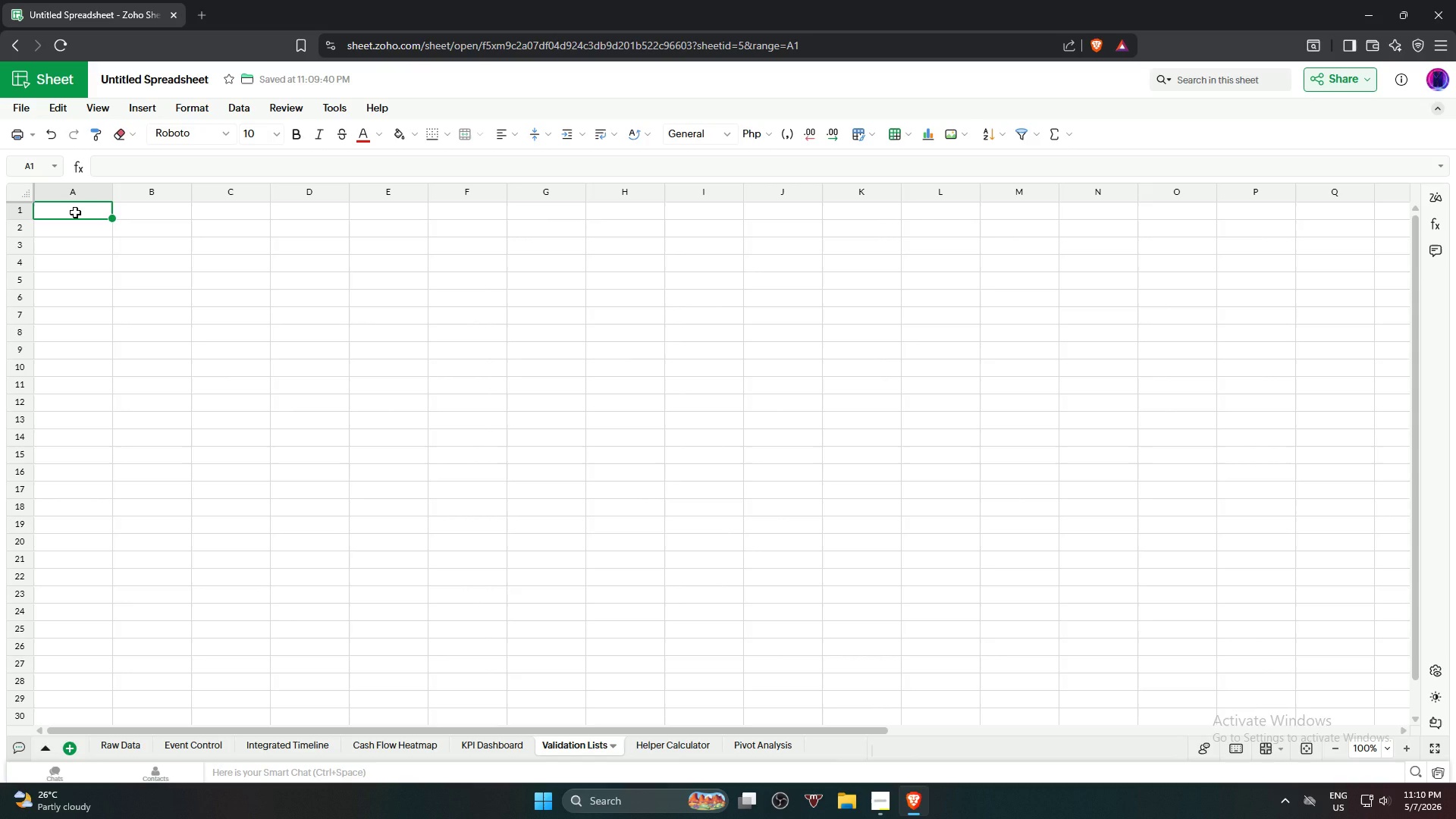 
type(Va)
key(Backspace)
type(ALIDATION LISTS)
 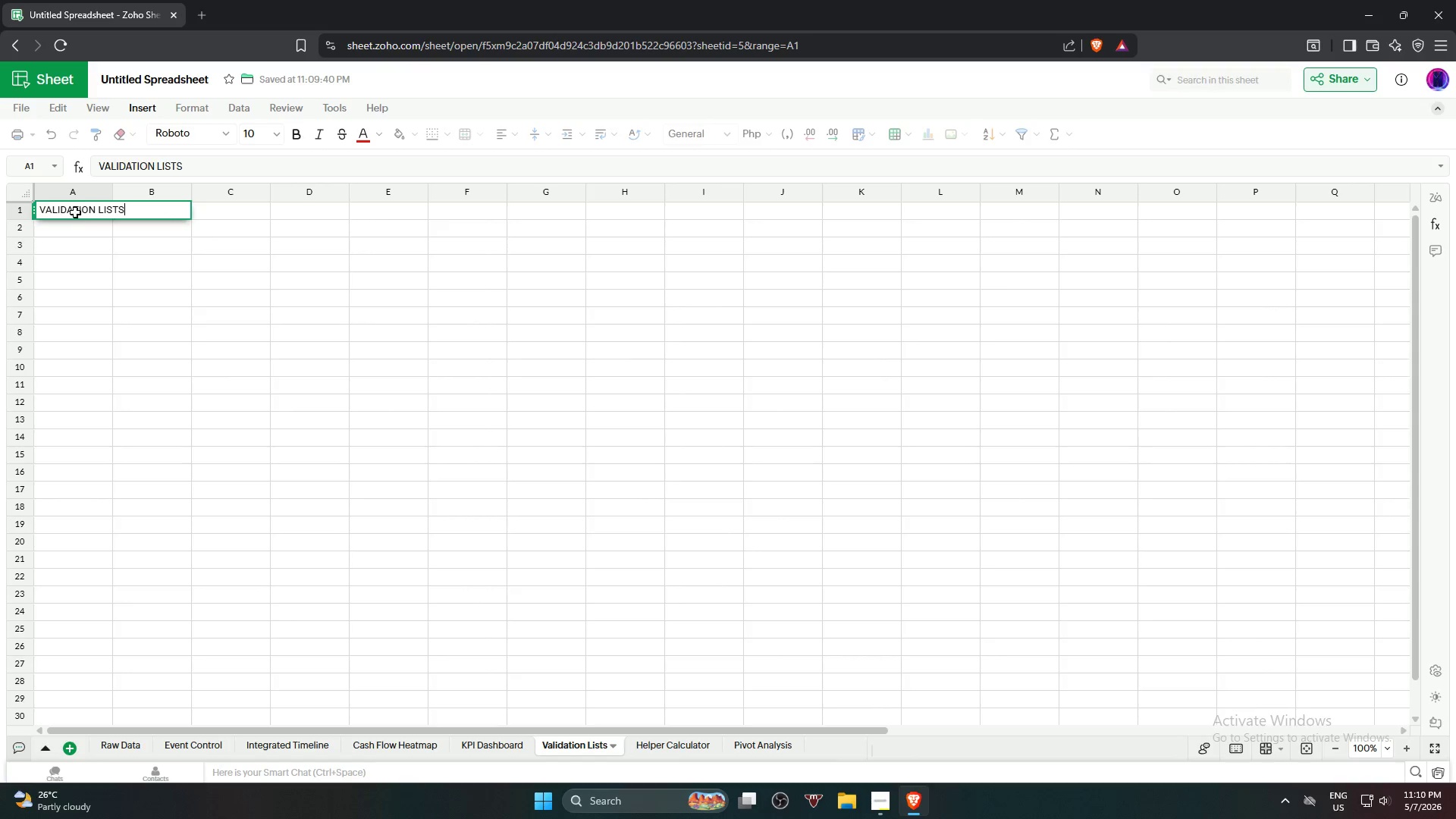 
key(Enter)
 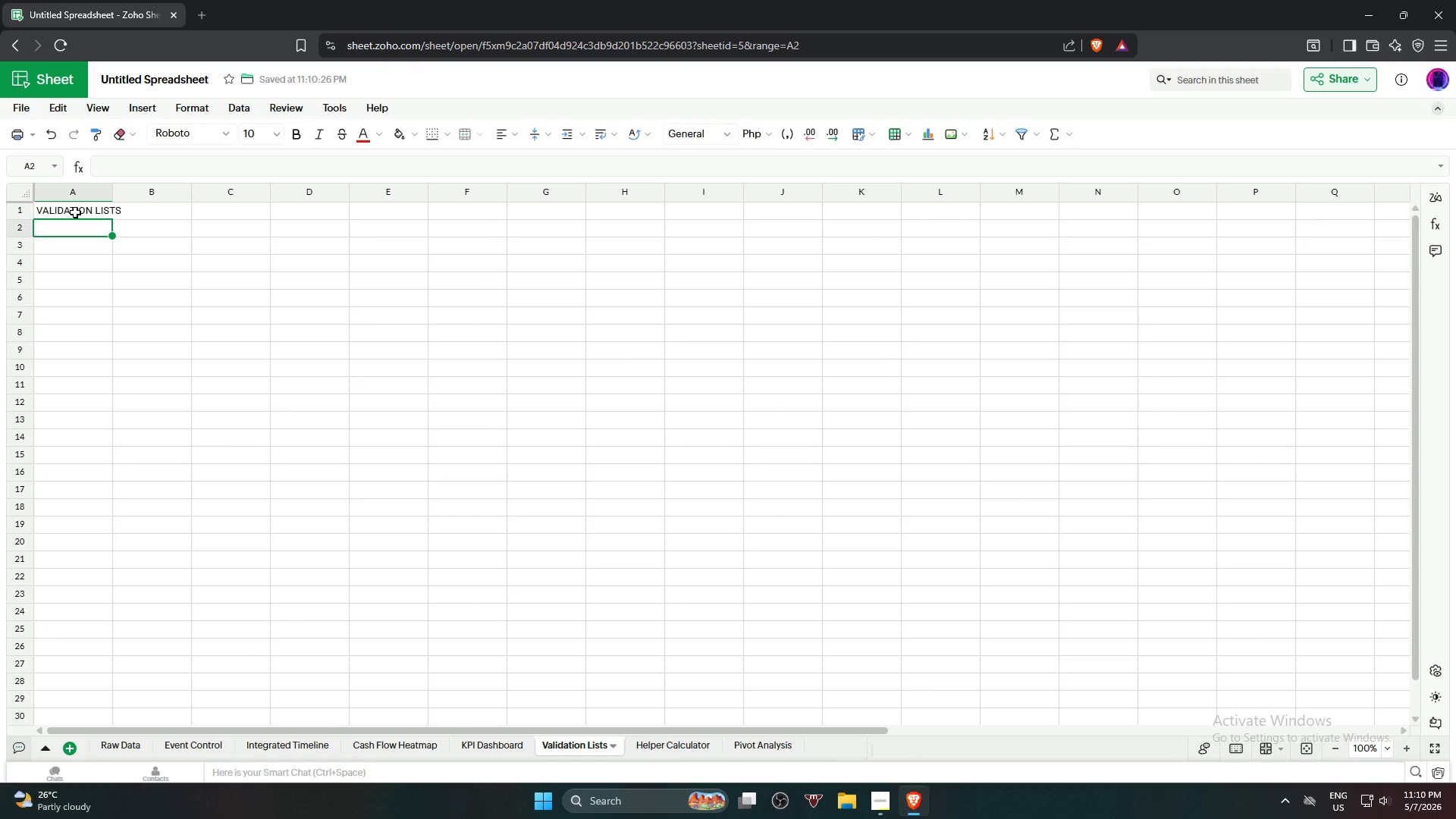 
key(Enter)
 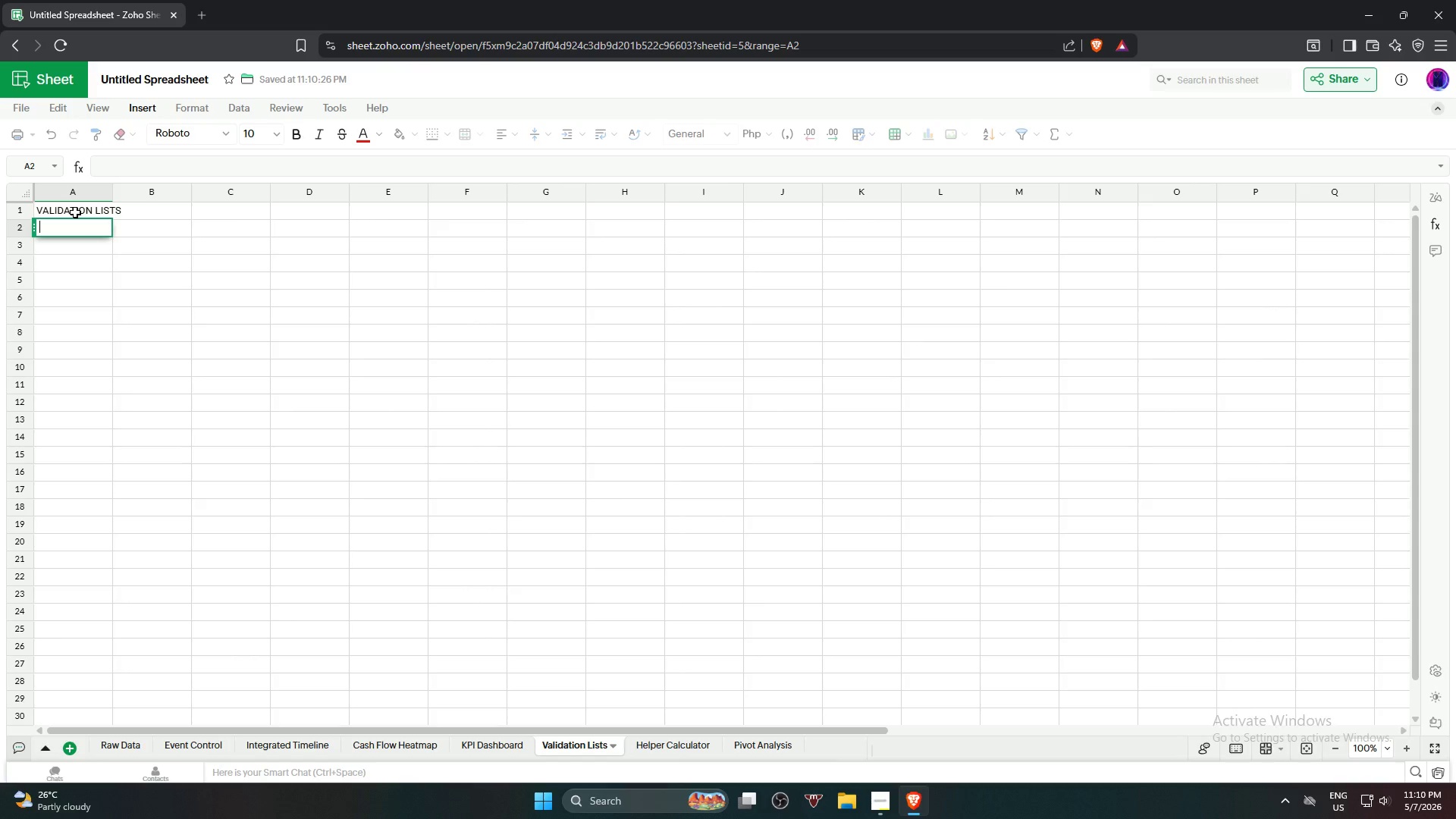 
key(Enter)
 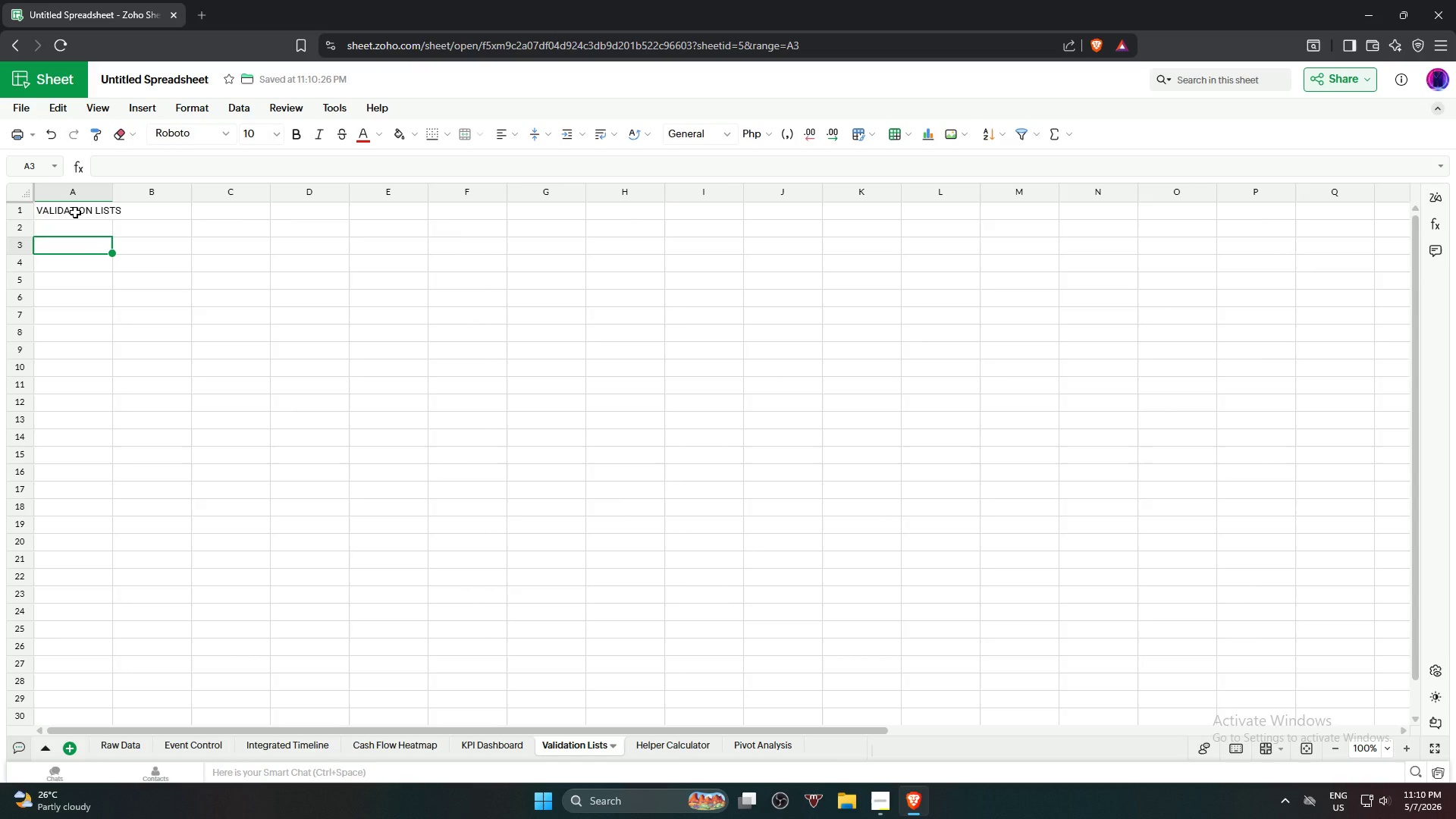 
key(ArrowUp)
 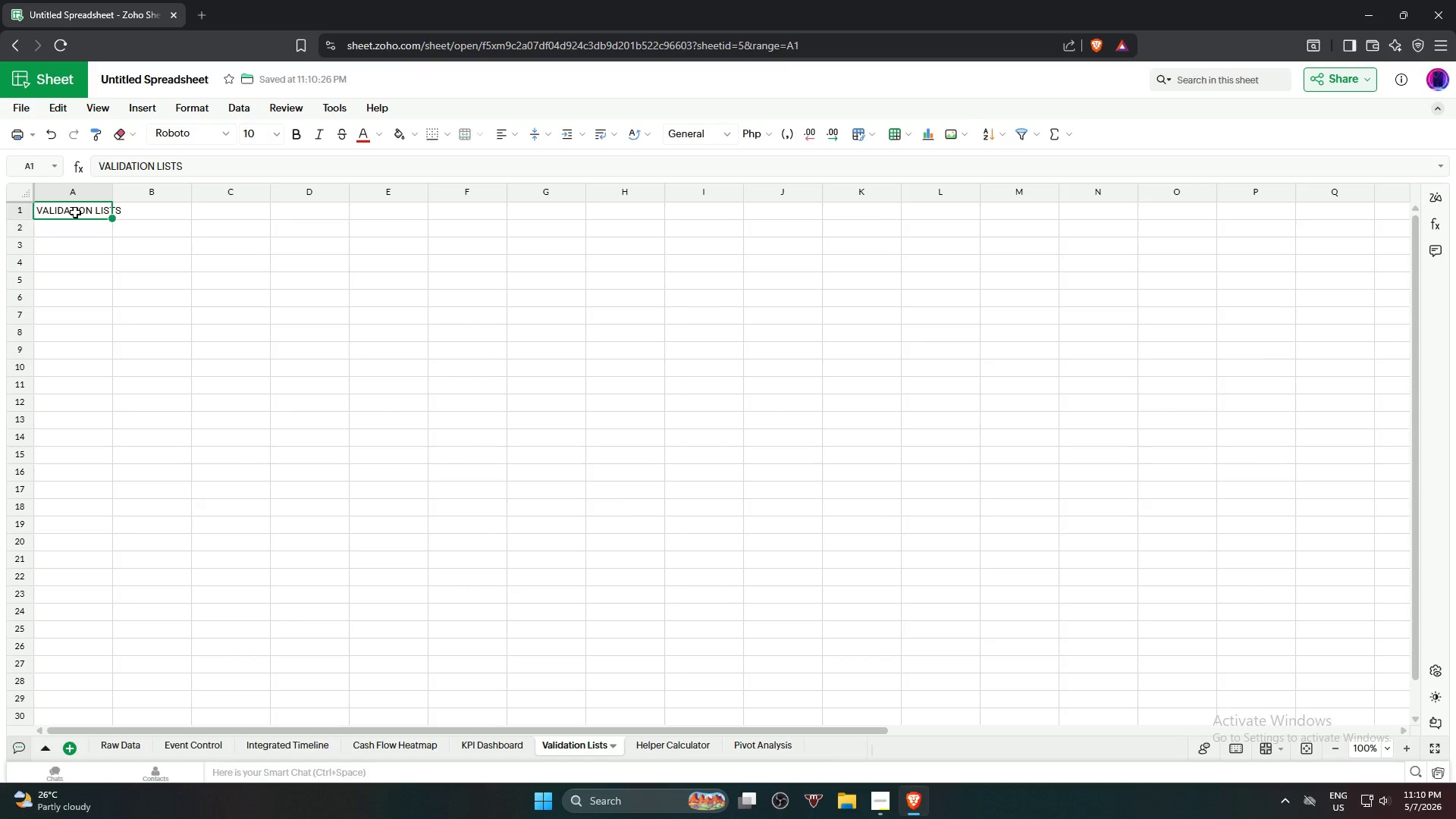 
key(ArrowUp)
 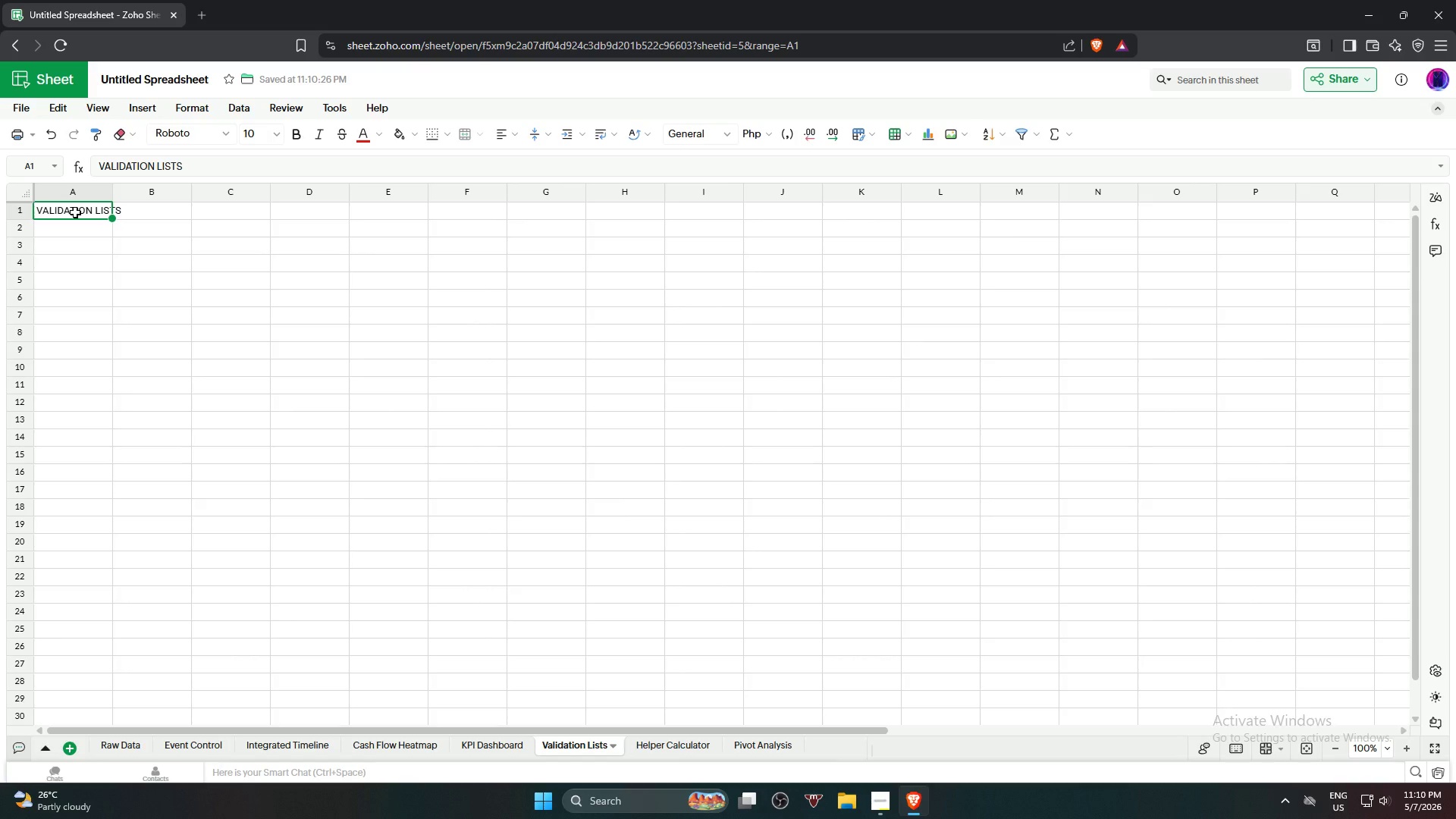 
key(Backspace)
 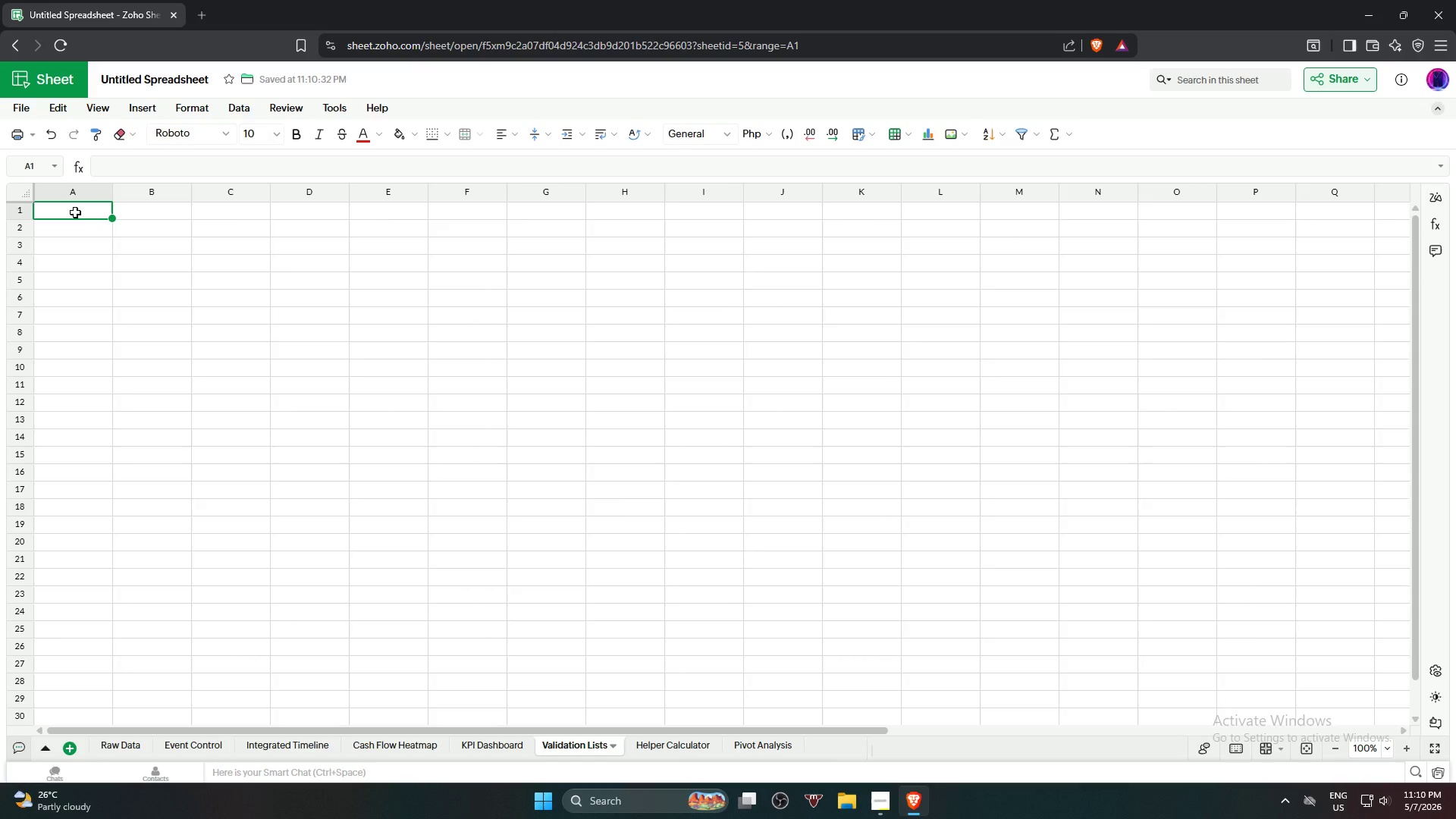 
key(Enter)
 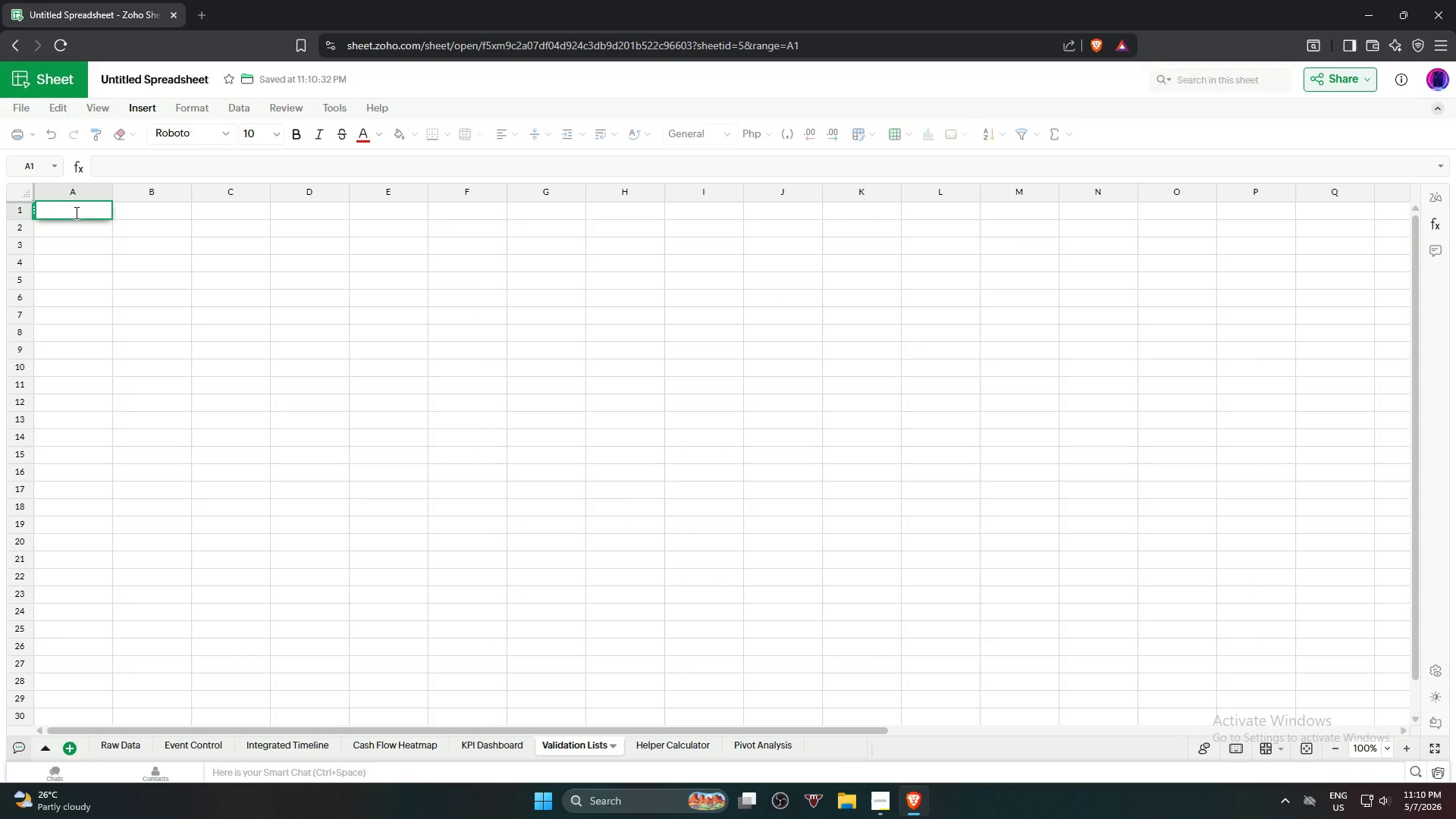 
key(Enter)
 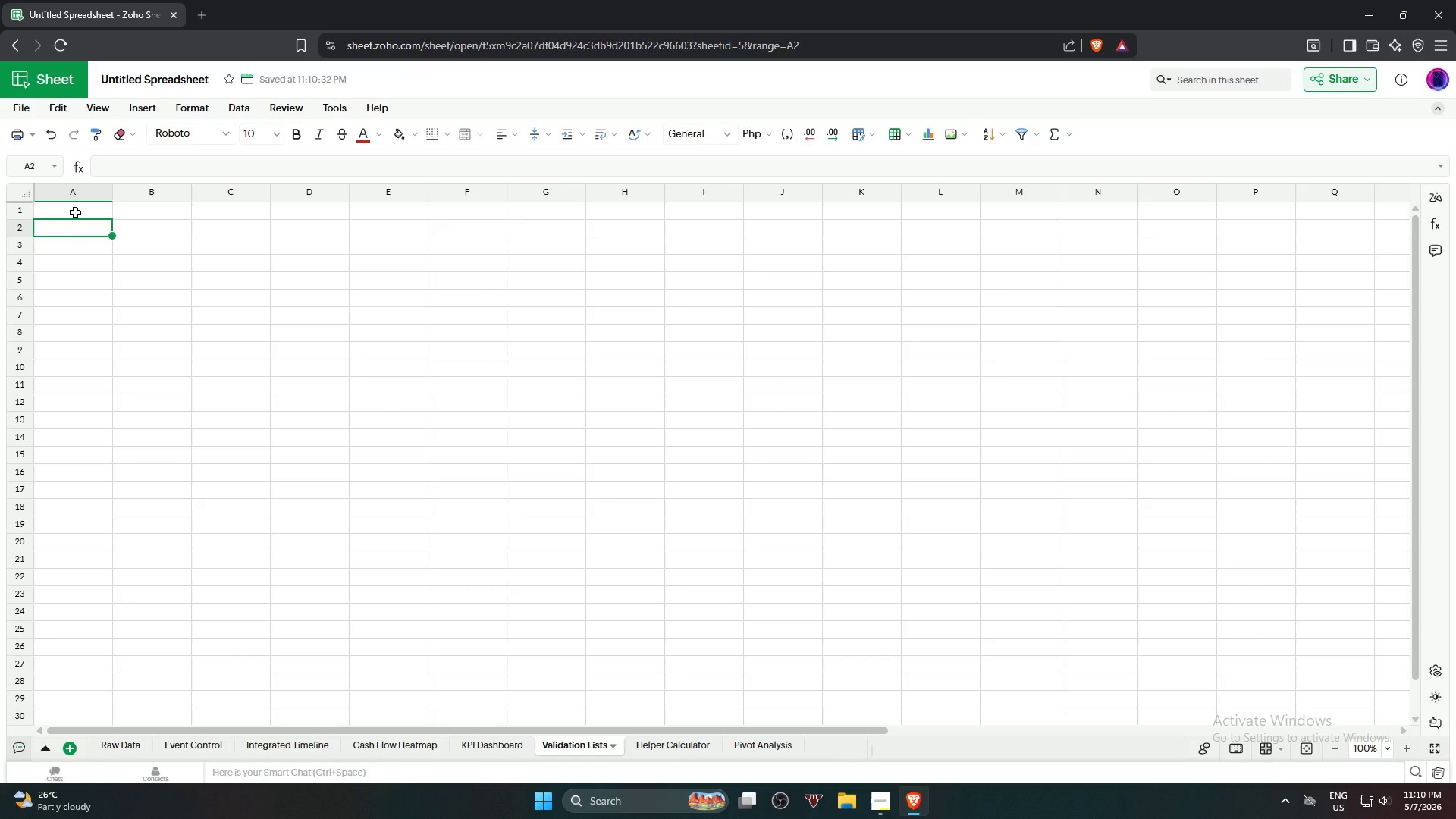 
type(sTA)
key(Backspace)
key(Backspace)
key(Backspace)
type(STA)
key(Backspace)
key(Backspace)
type(tatus List)
key(Tab)
type(Vendor Lists)
key(Backspace)
key(Tab)
type(Phase List )
key(Tab)
type(Item Type List)
 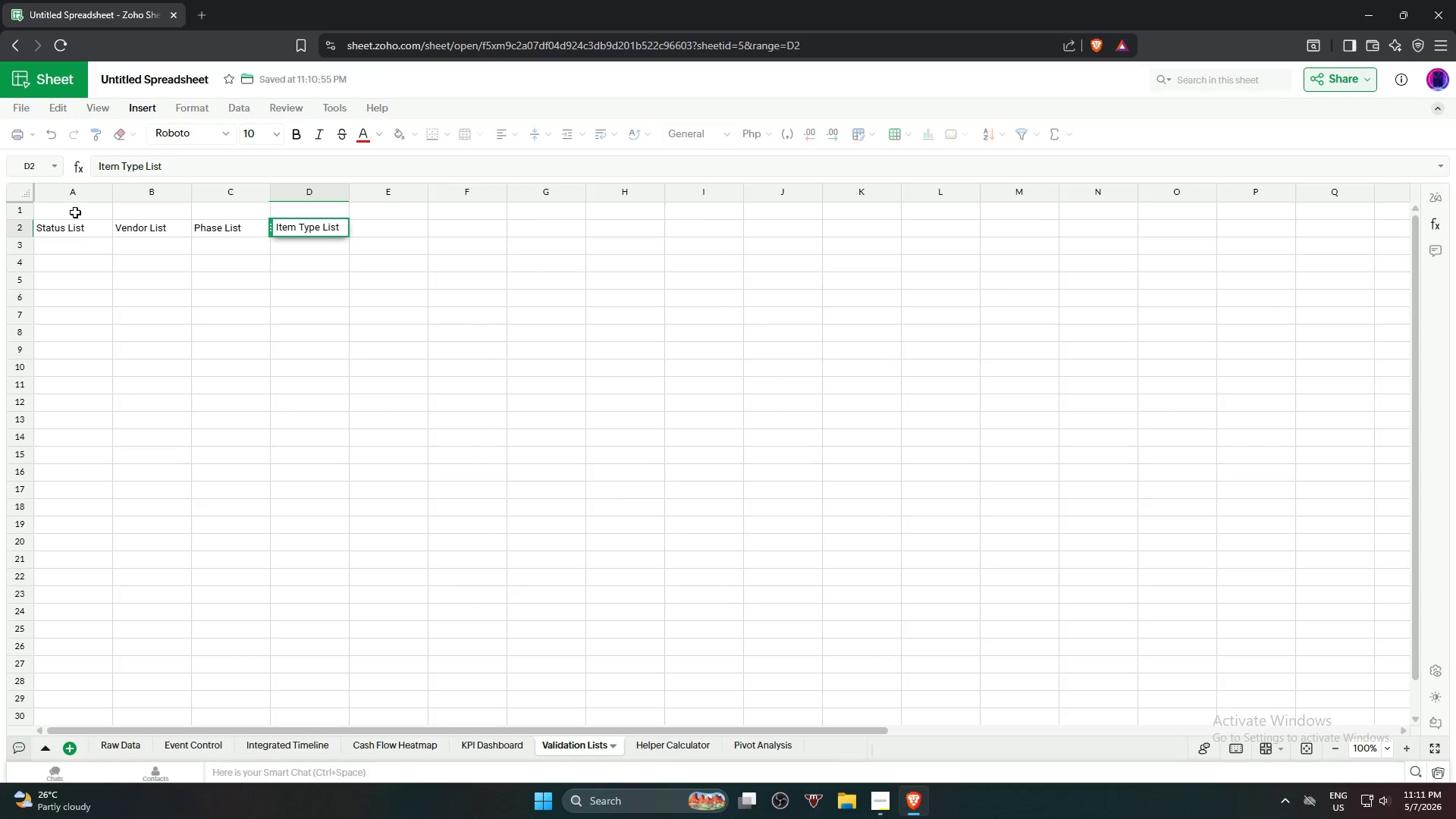 
key(Enter)
 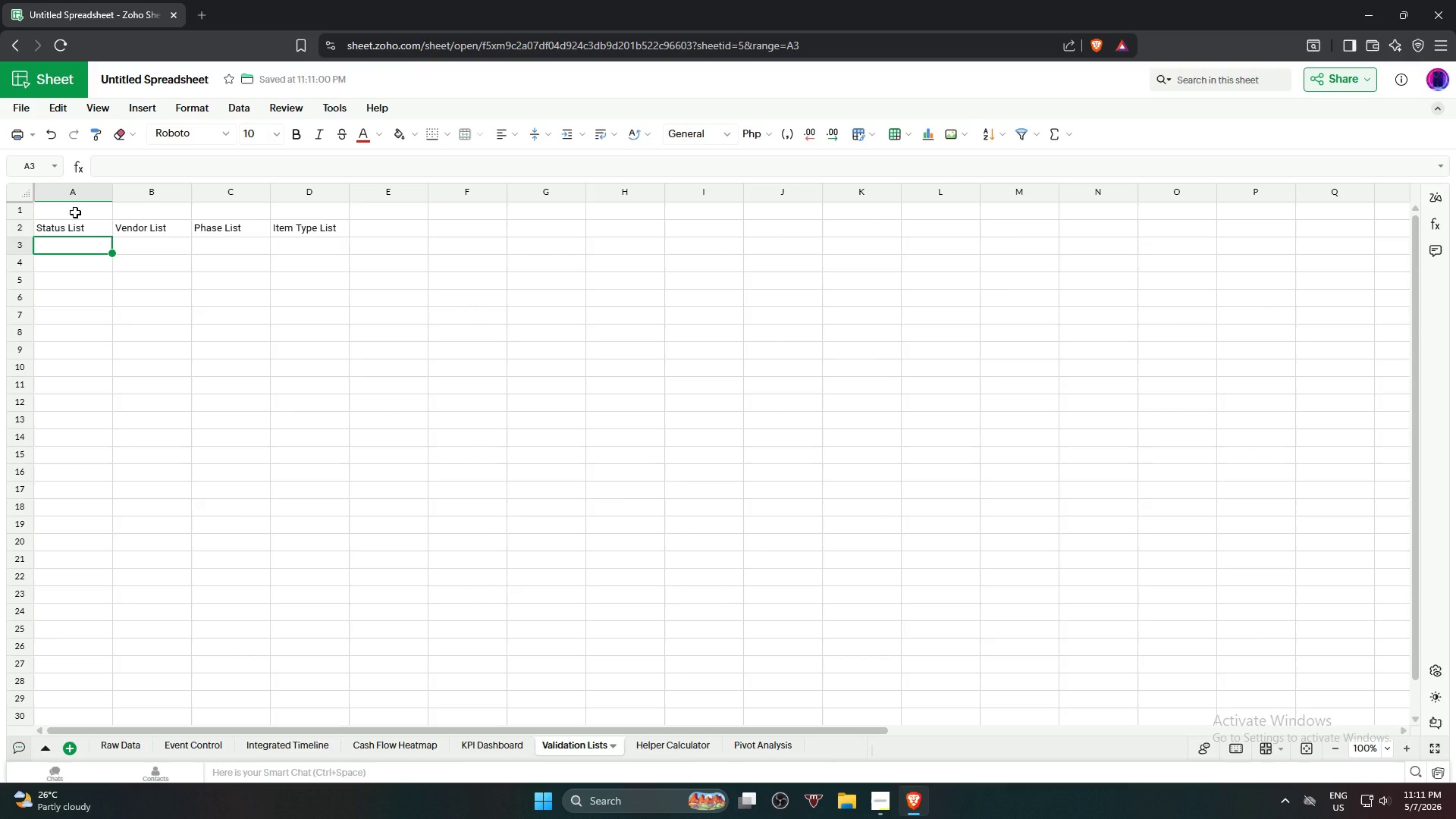 
type(=UNIO)
key(Backspace)
type(QUE)
 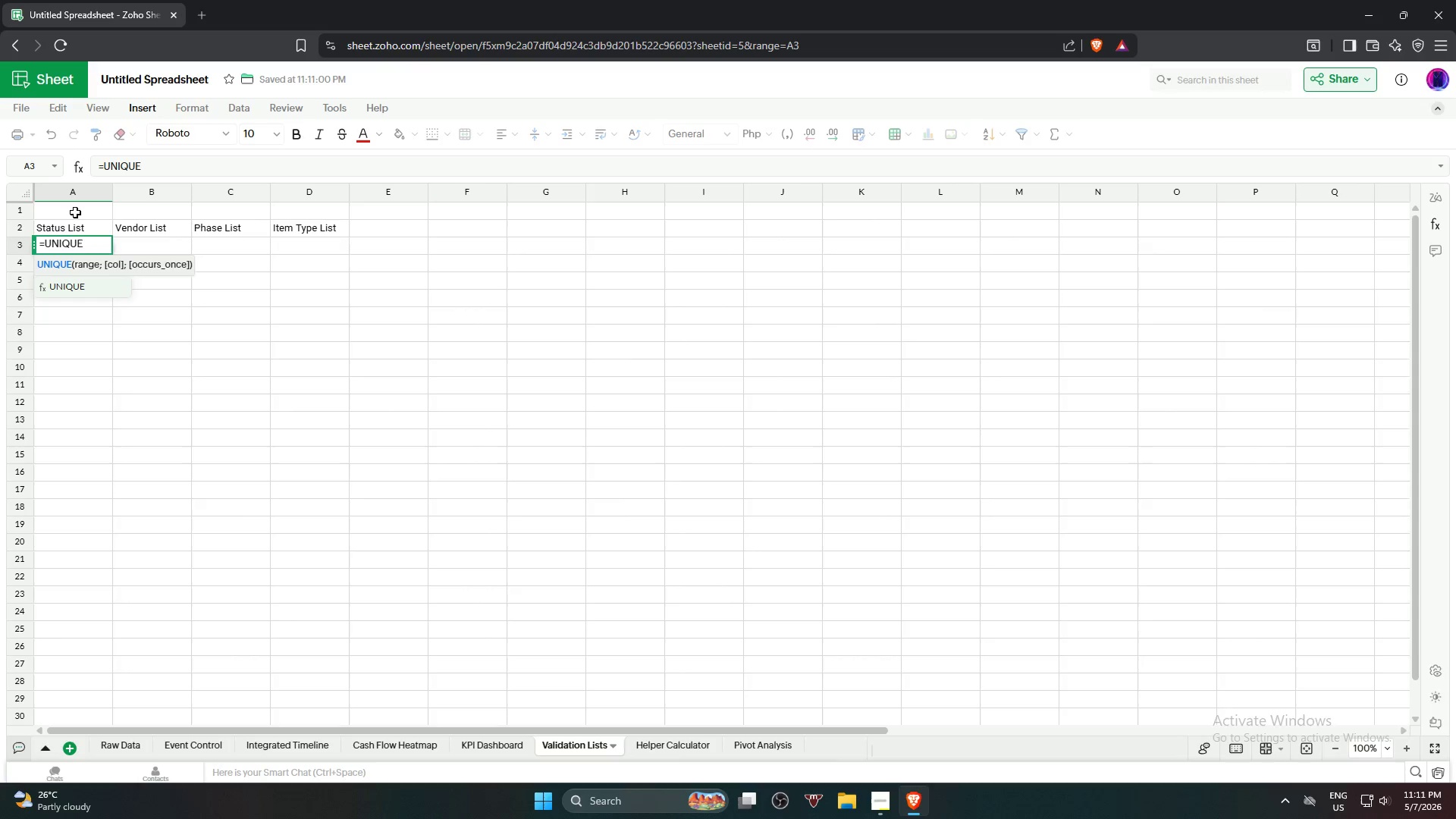 
left_click([74, 290])
 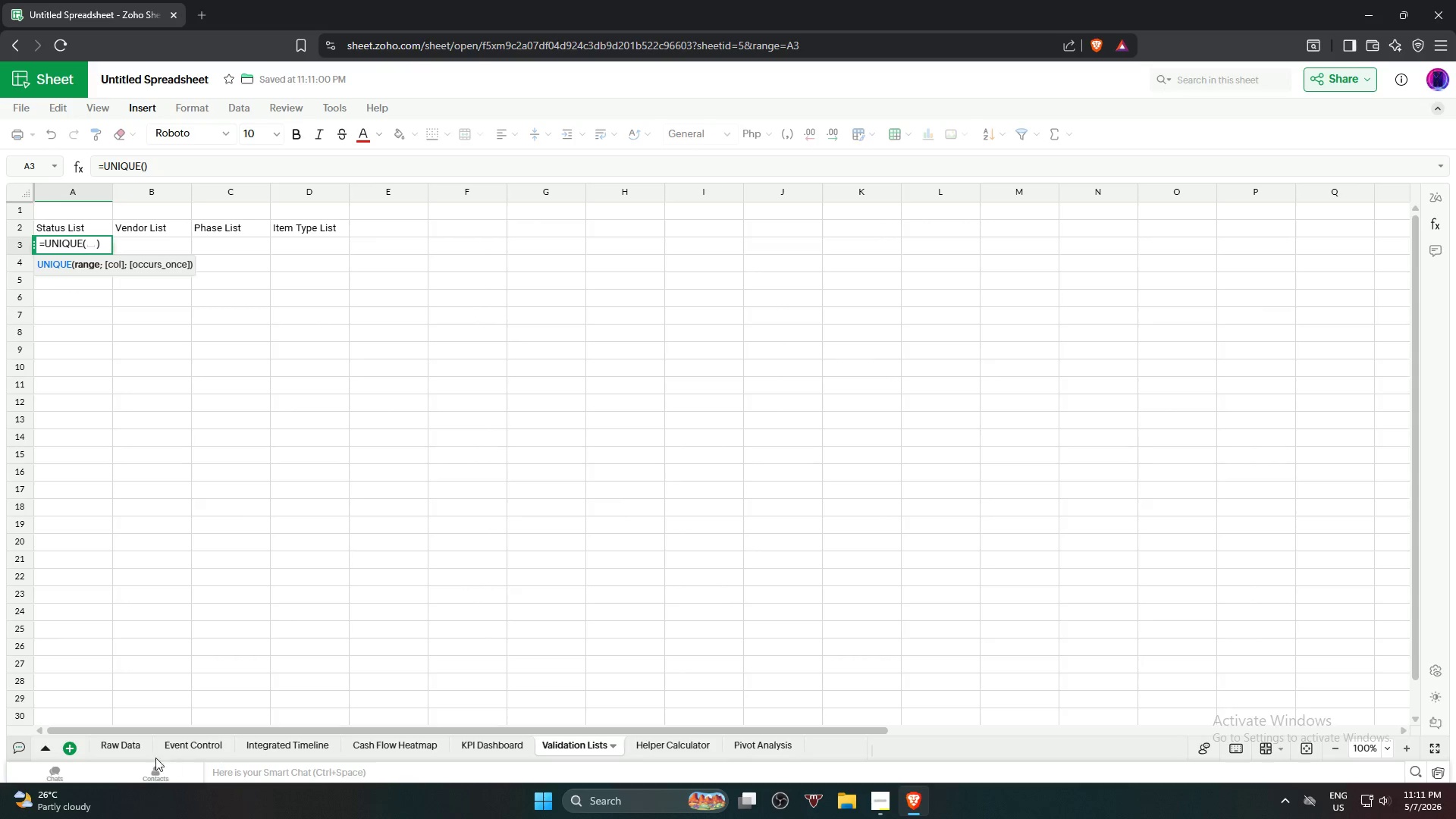 
left_click([110, 745])
 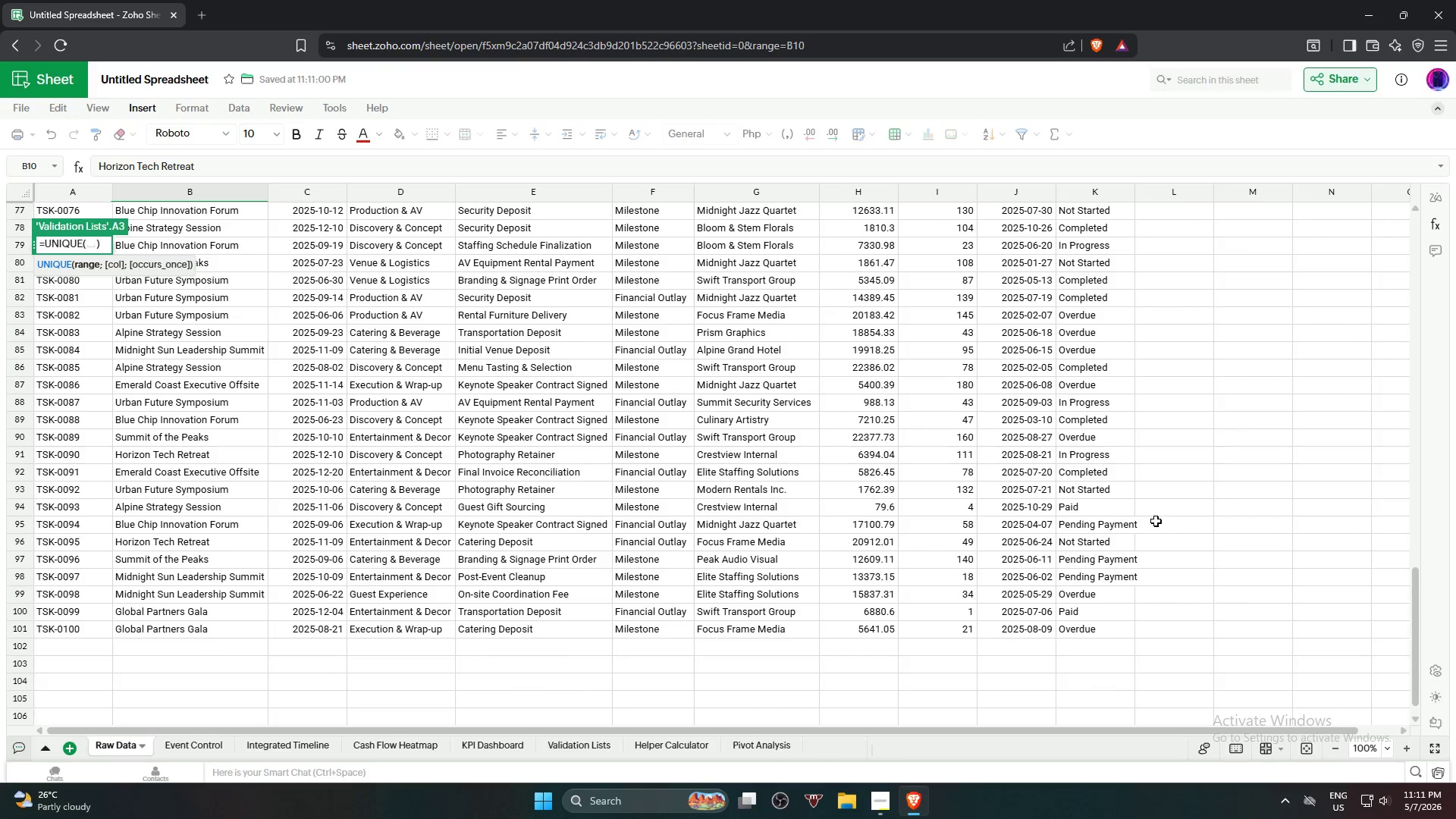 
scroll: coordinate [979, 480], scroll_direction: up, amount: 28.0
 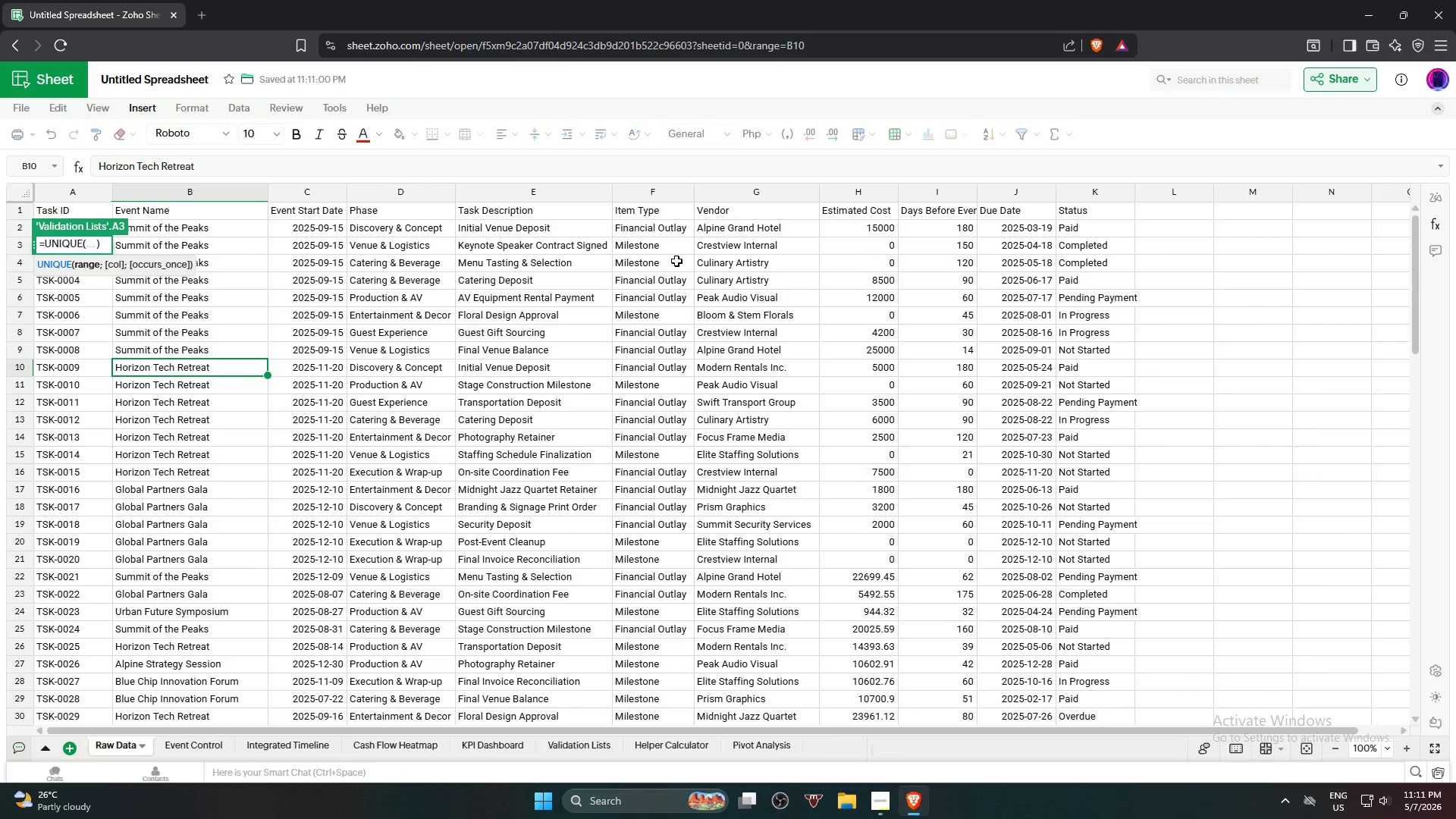 
left_click_drag(start_coordinate=[1091, 231], to_coordinate=[1112, 664])
 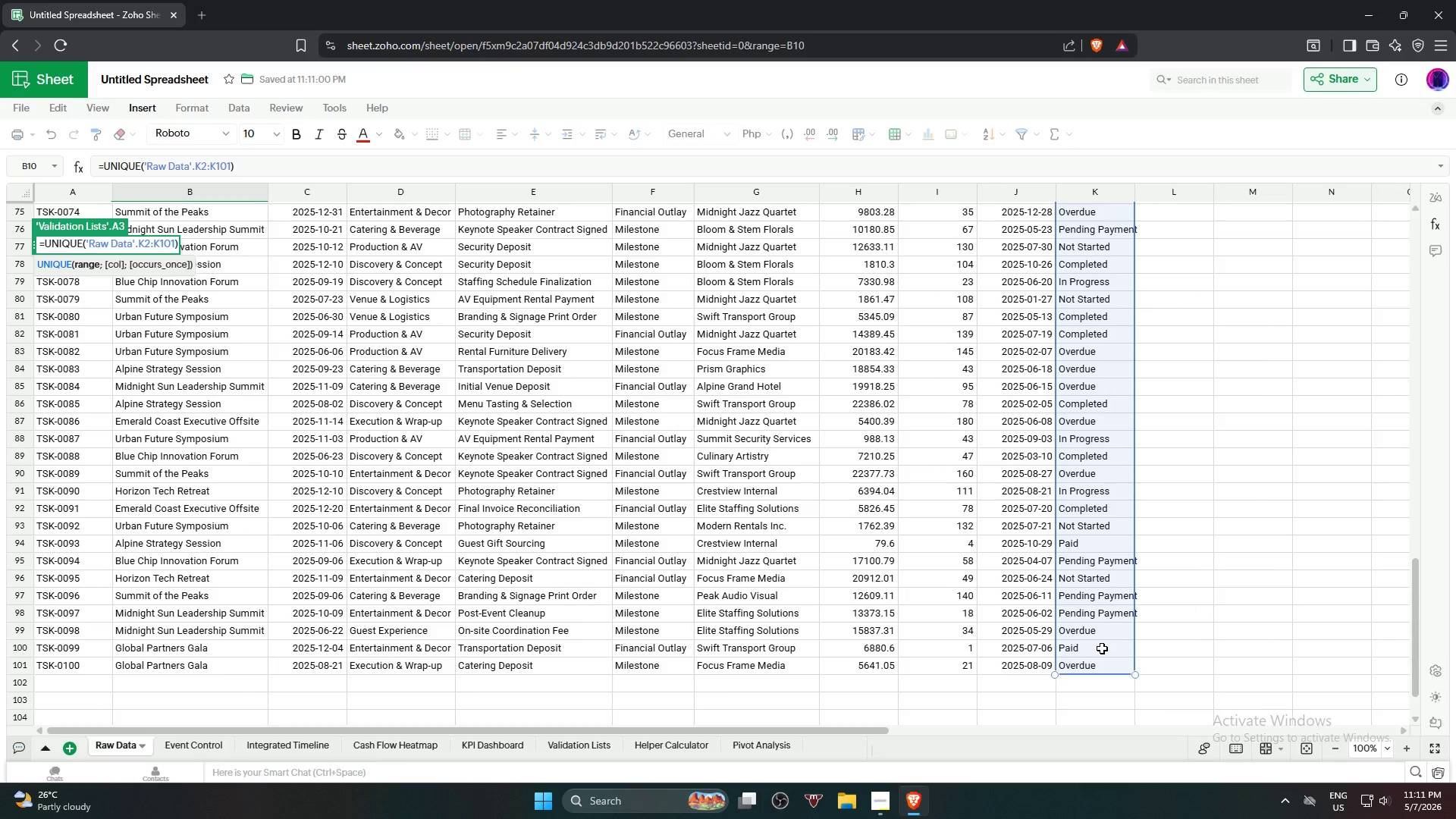 
scroll: coordinate [1112, 662], scroll_direction: down, amount: 17.0
 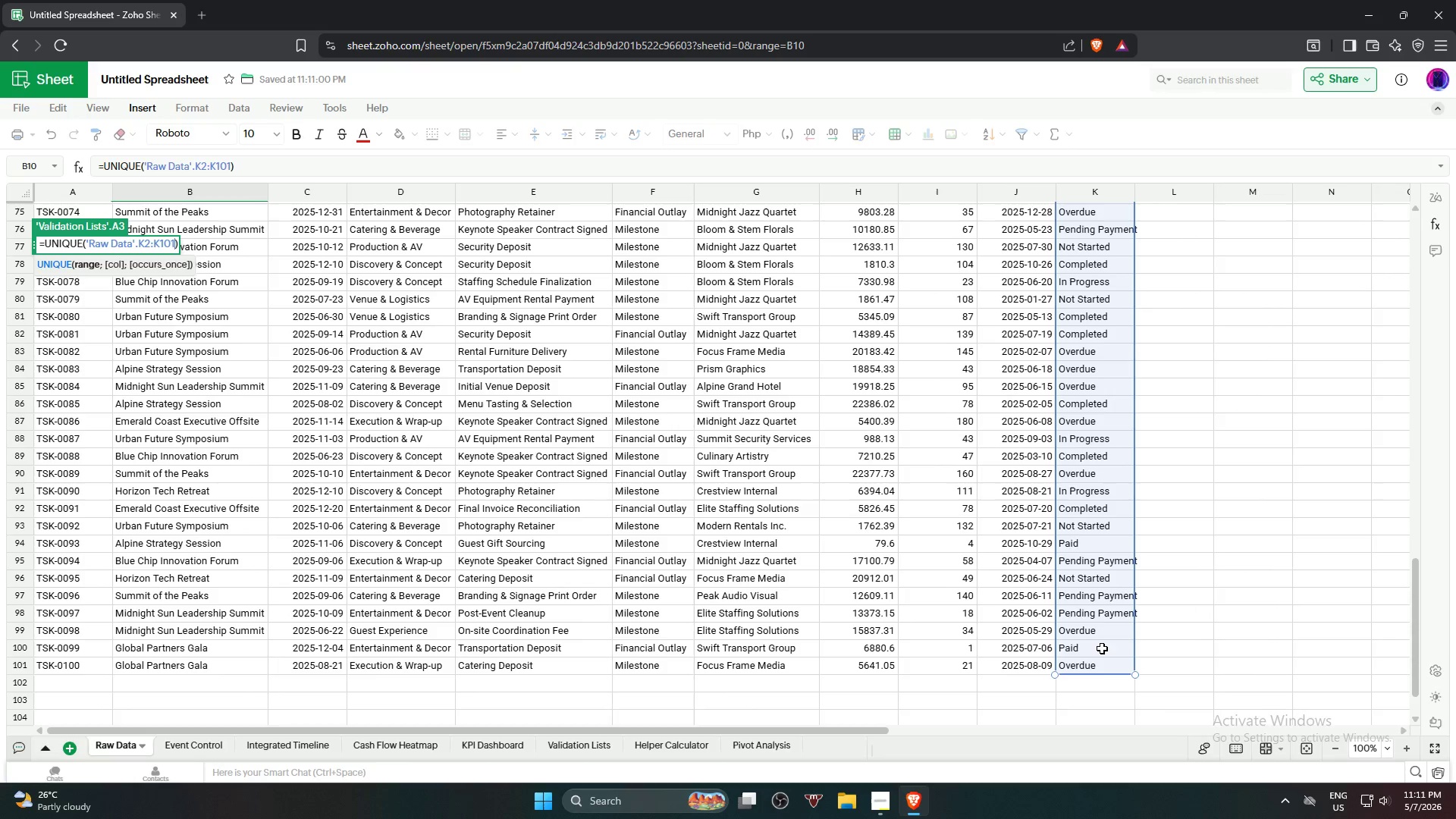 
key(NumpadEnter)
 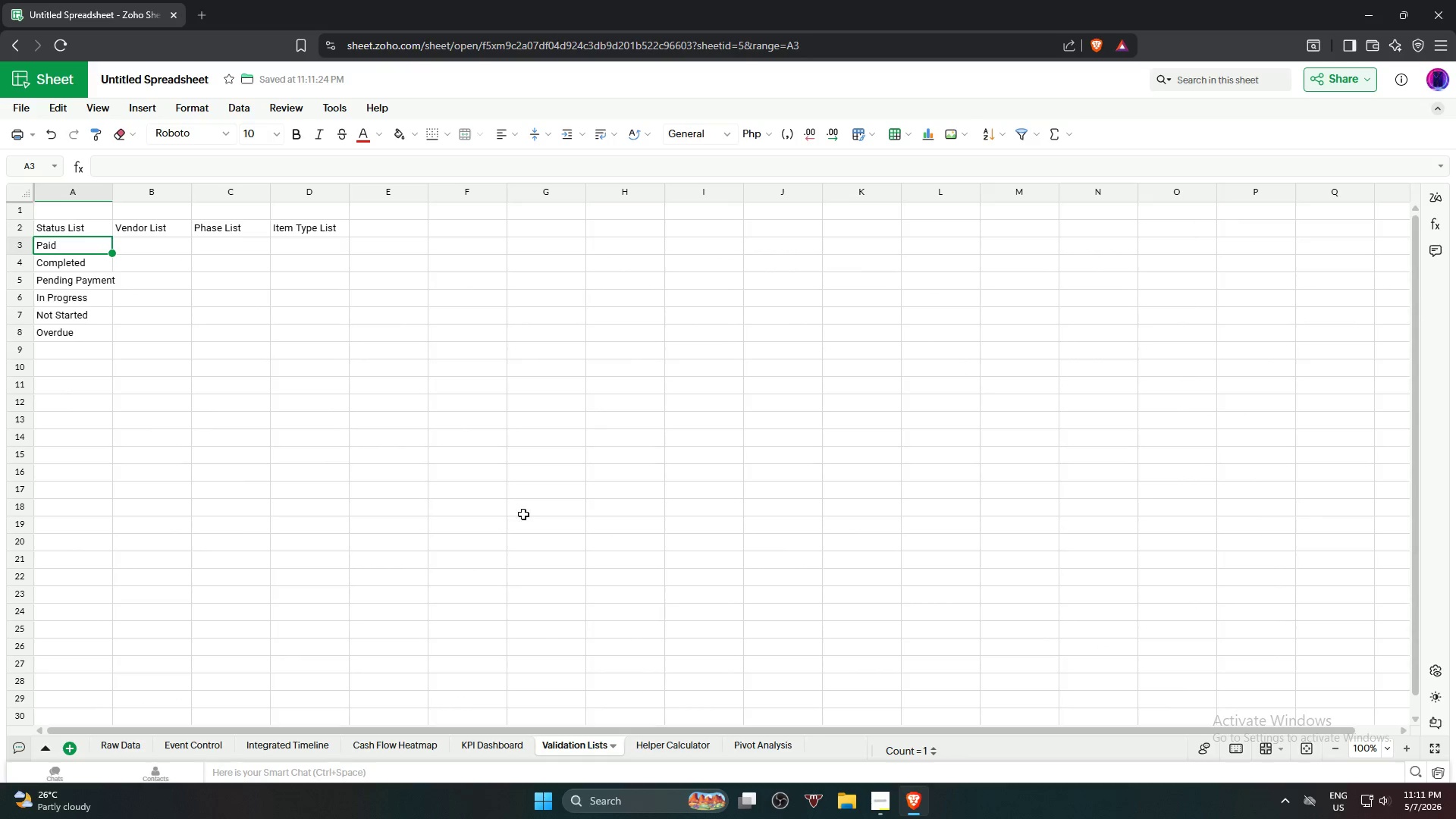 
left_click([320, 497])
 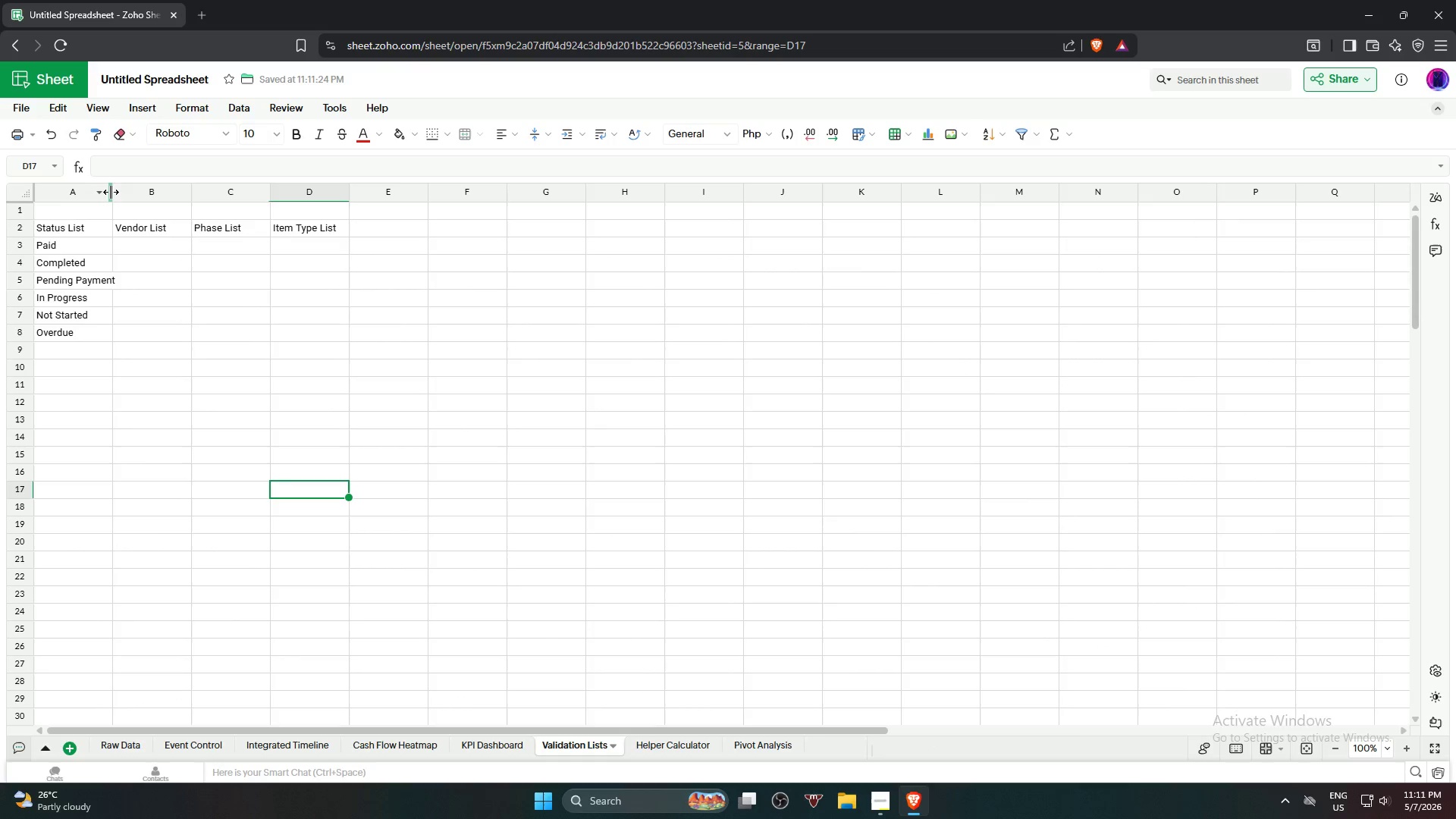 
double_click([111, 192])
 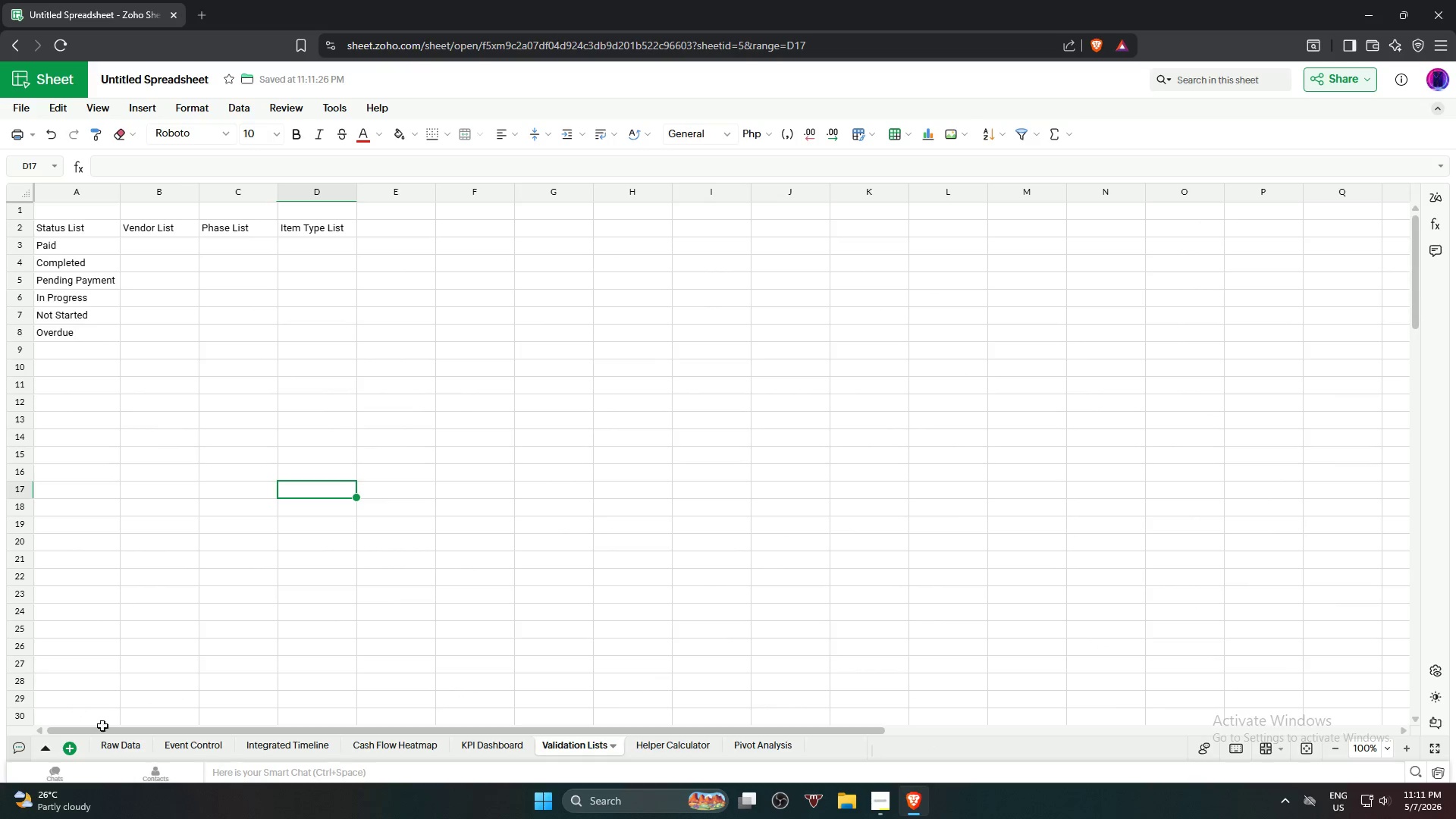 
left_click([115, 744])
 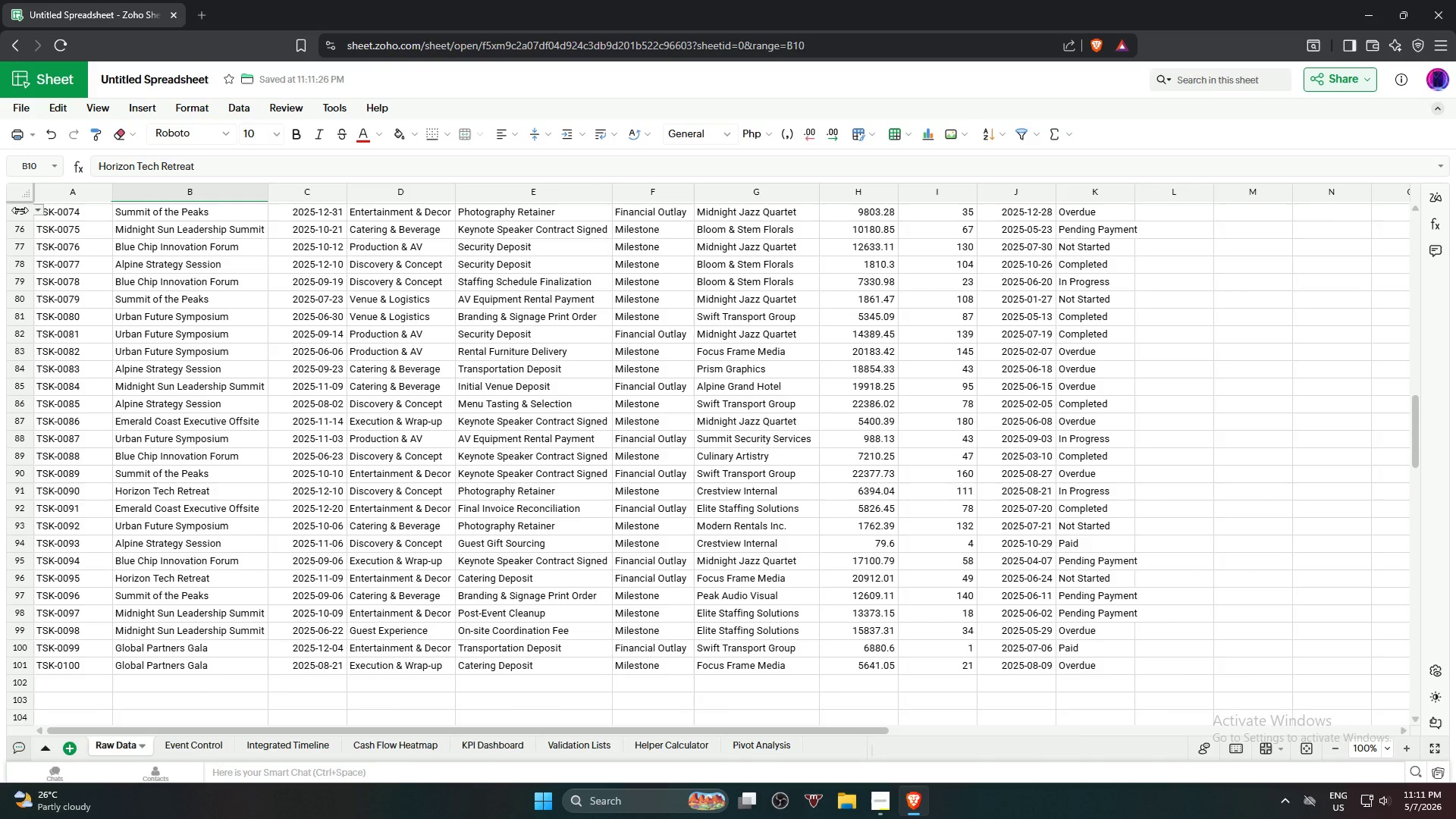 
scroll: coordinate [33, 240], scroll_direction: up, amount: 26.0
 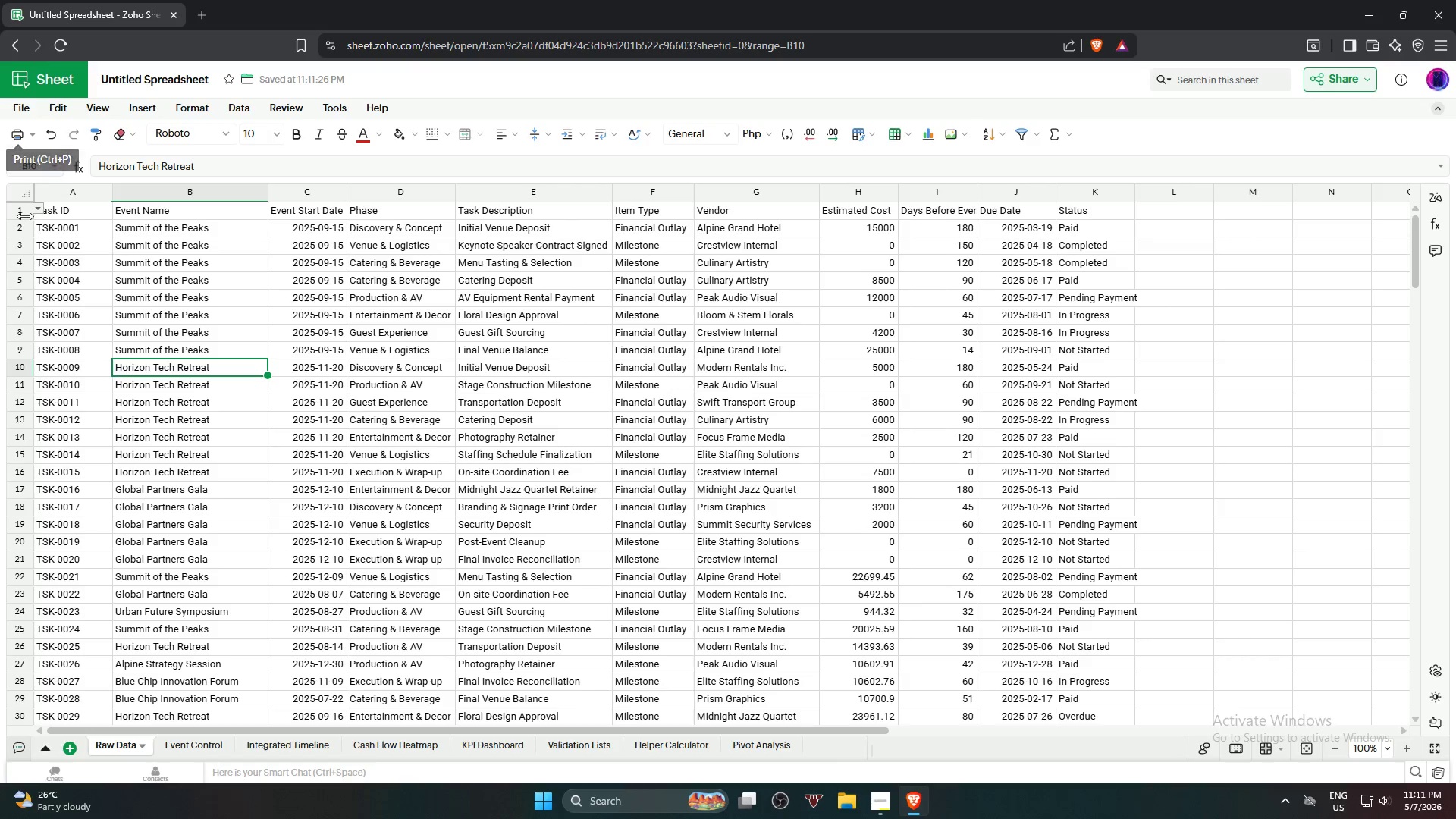 
left_click([22, 215])
 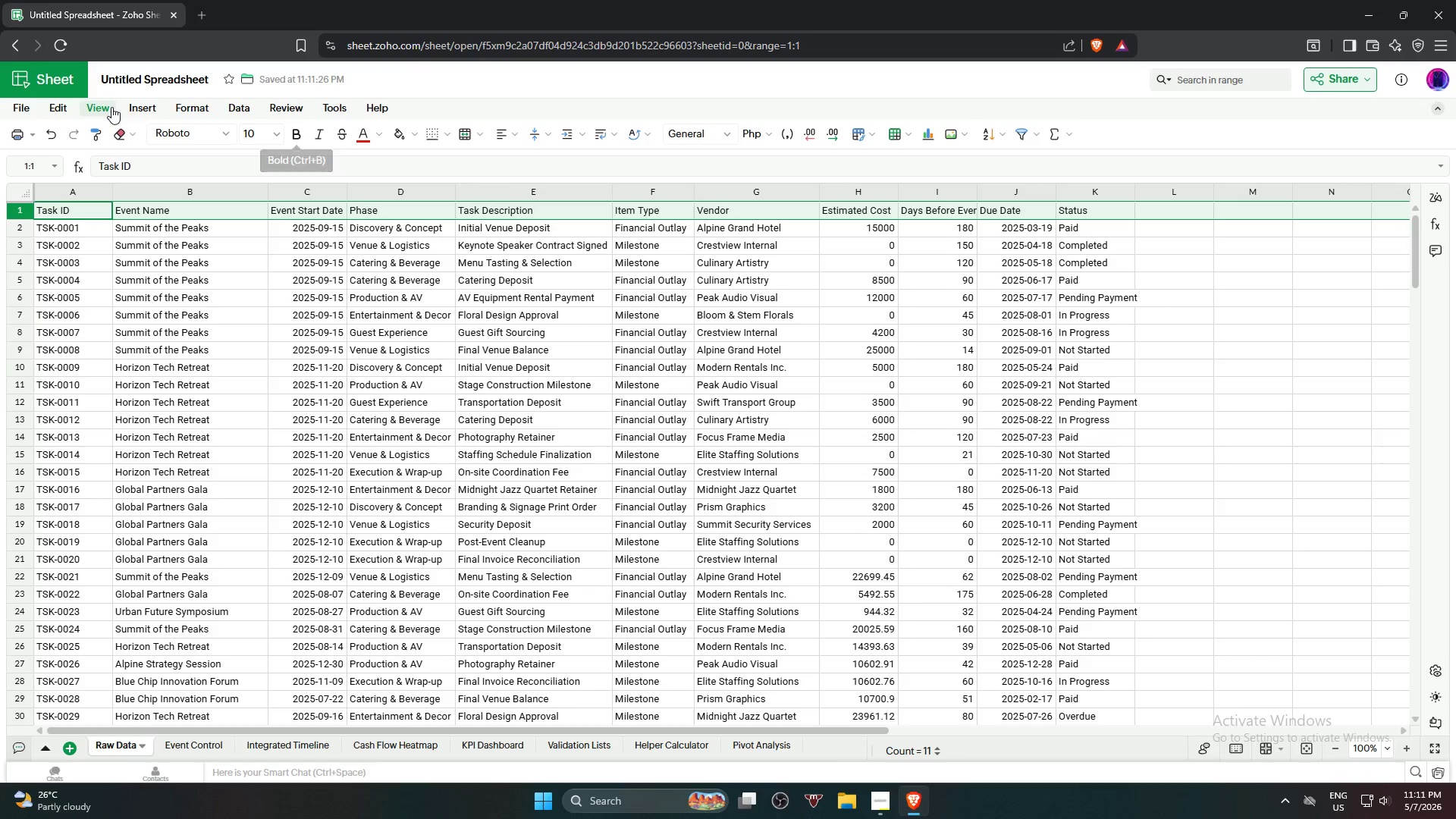 
left_click([97, 106])
 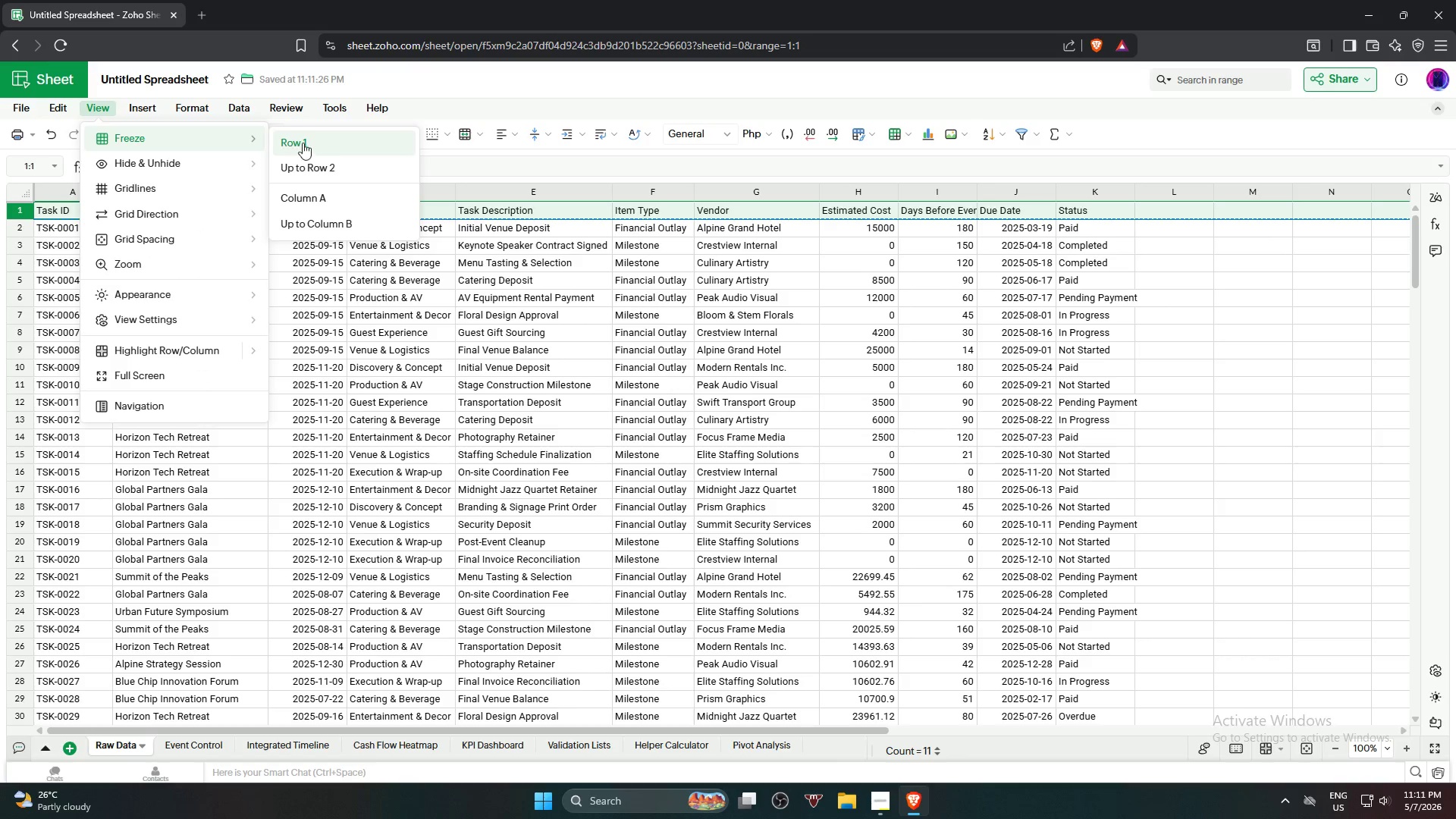 
double_click([403, 406])
 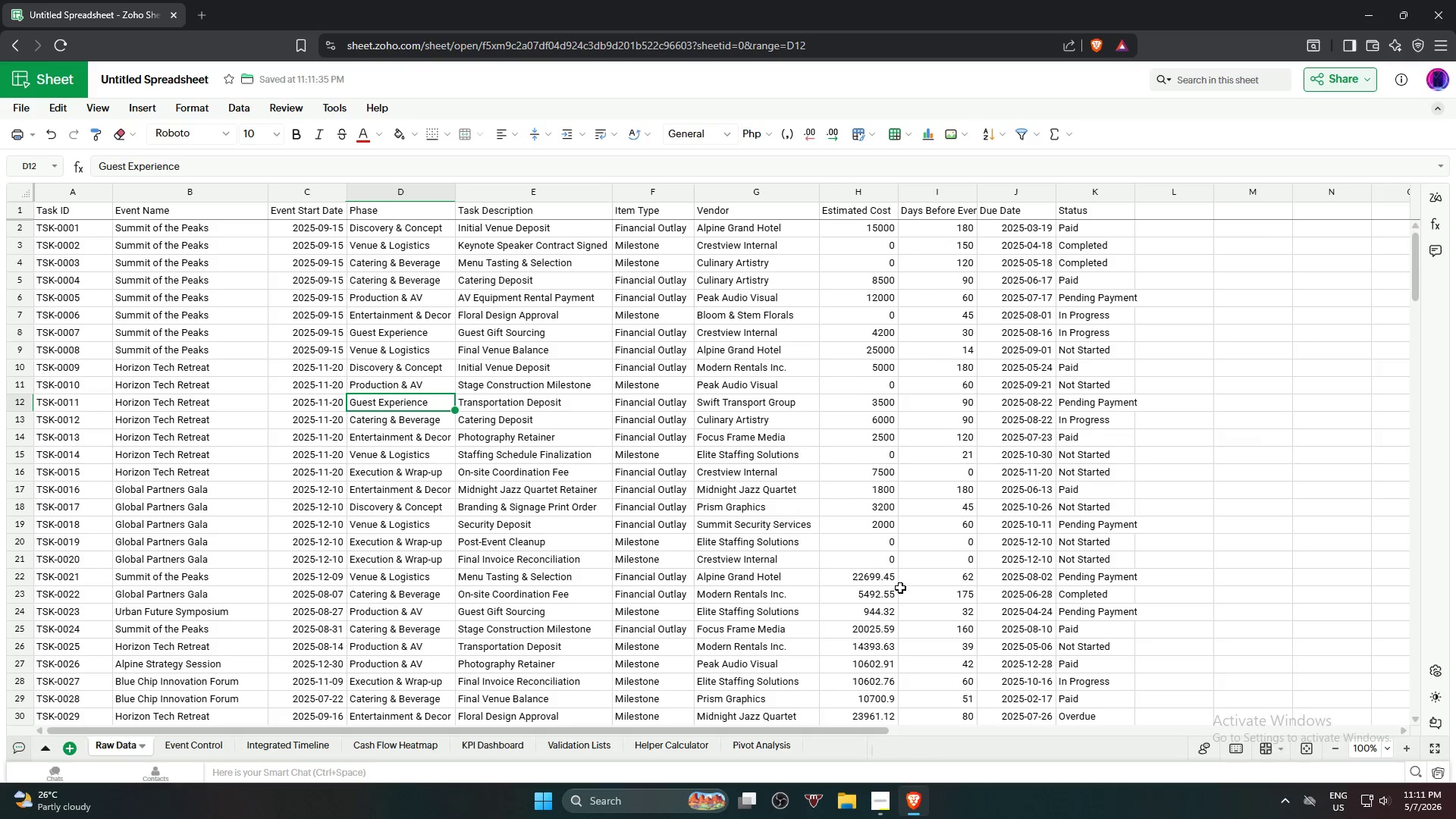 
scroll: coordinate [900, 587], scroll_direction: down, amount: 4.0
 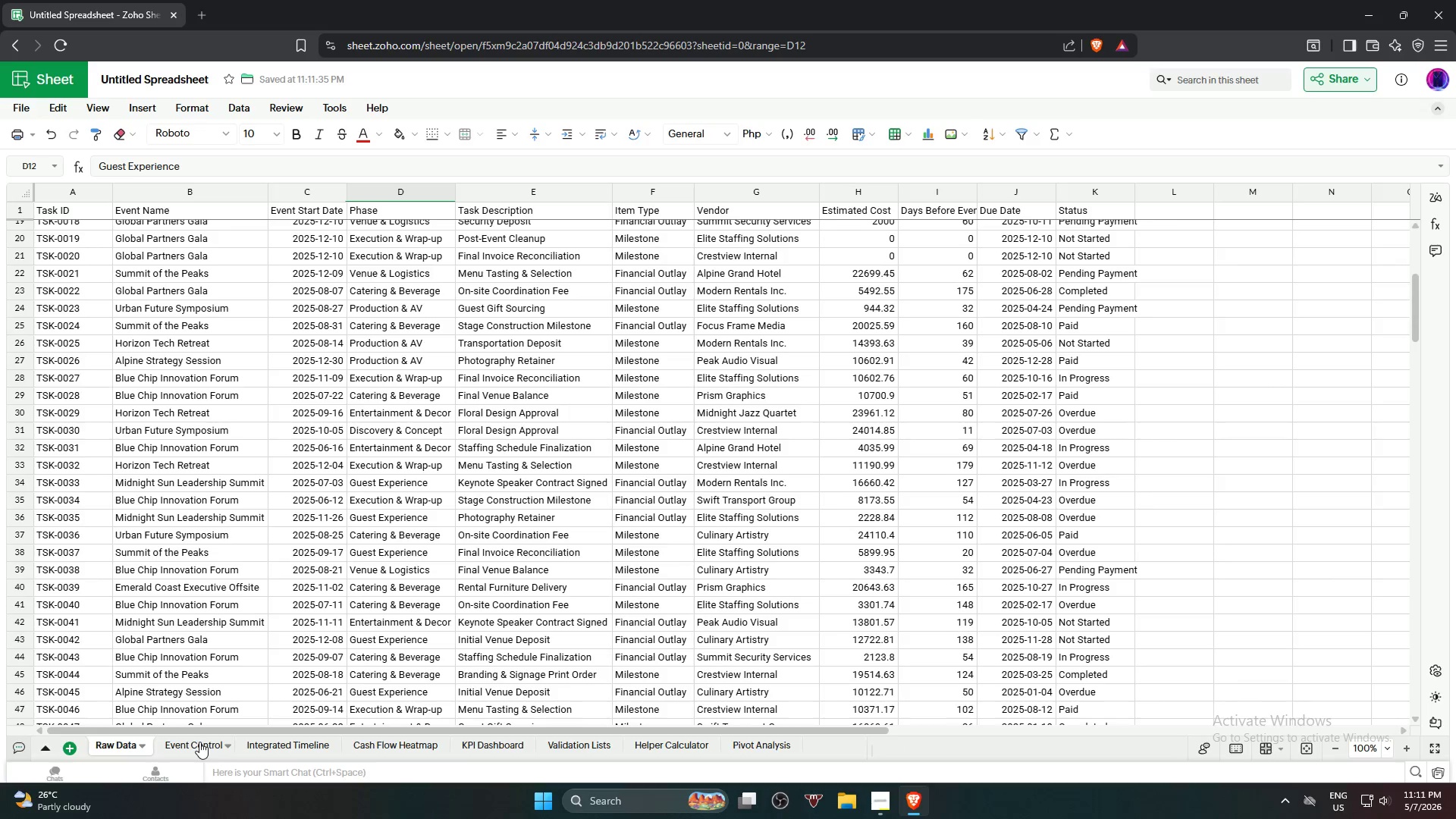 
key(Alt+AltLeft)
 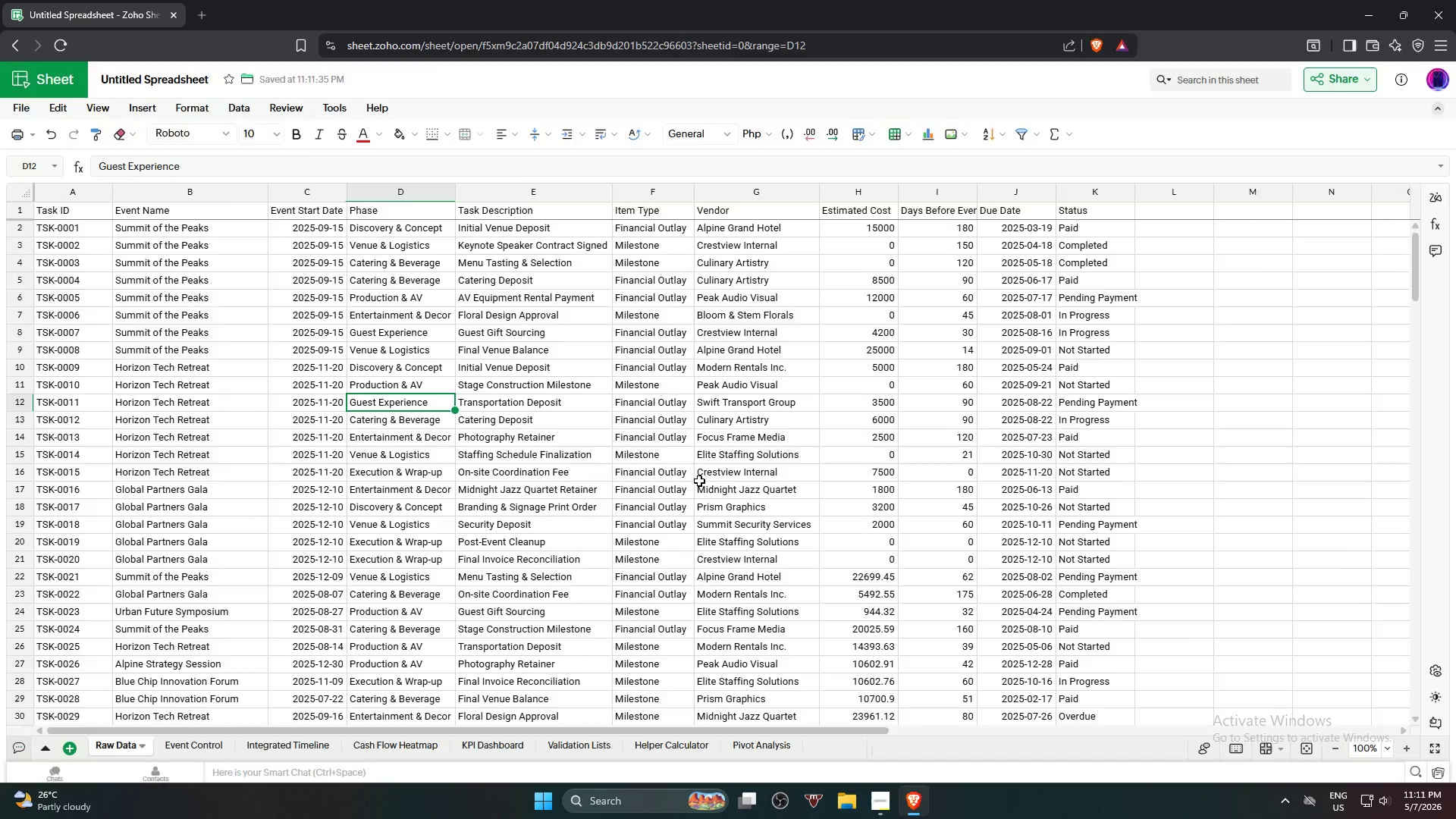 
key(Alt+Tab)